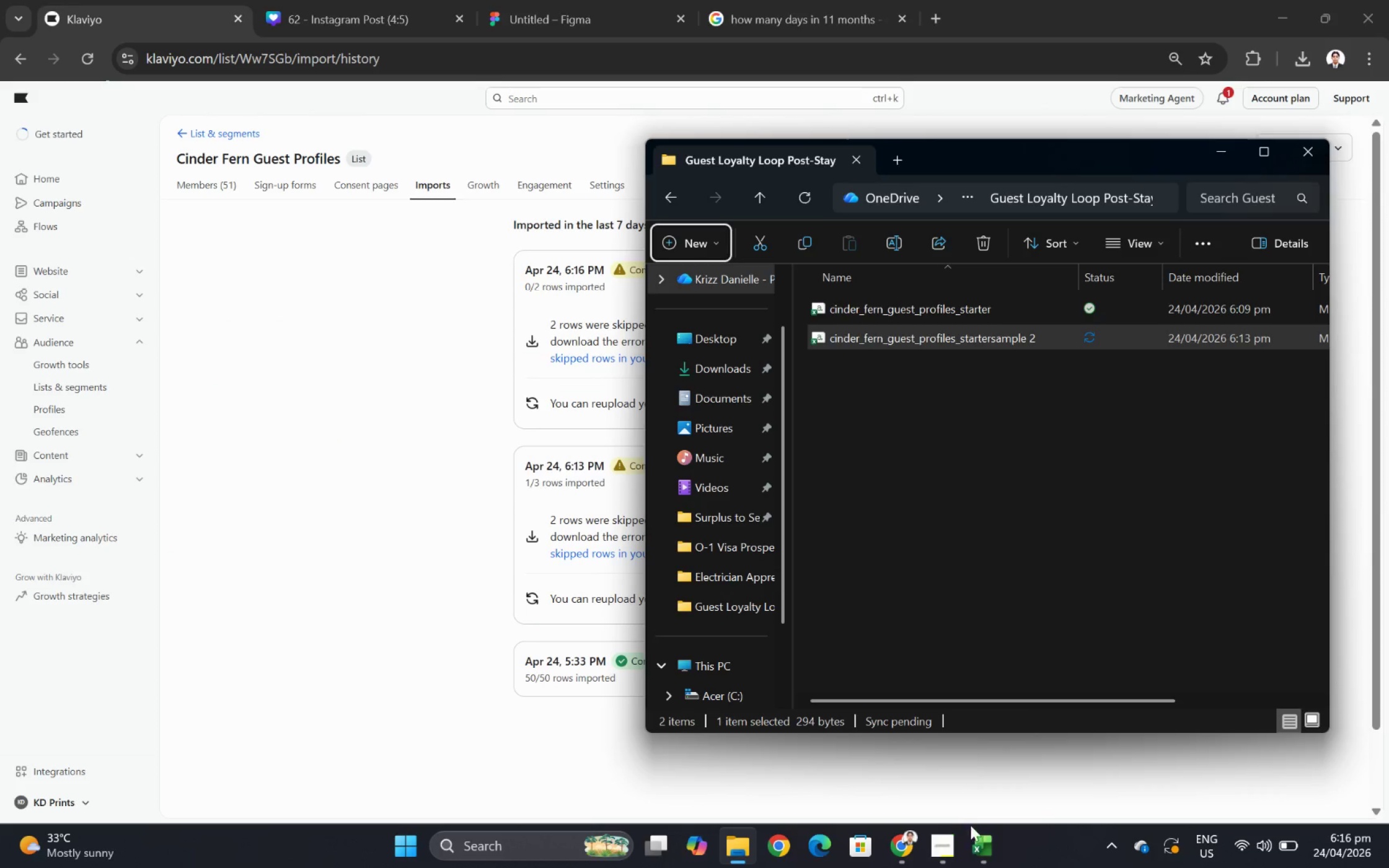 
left_click([986, 850])
 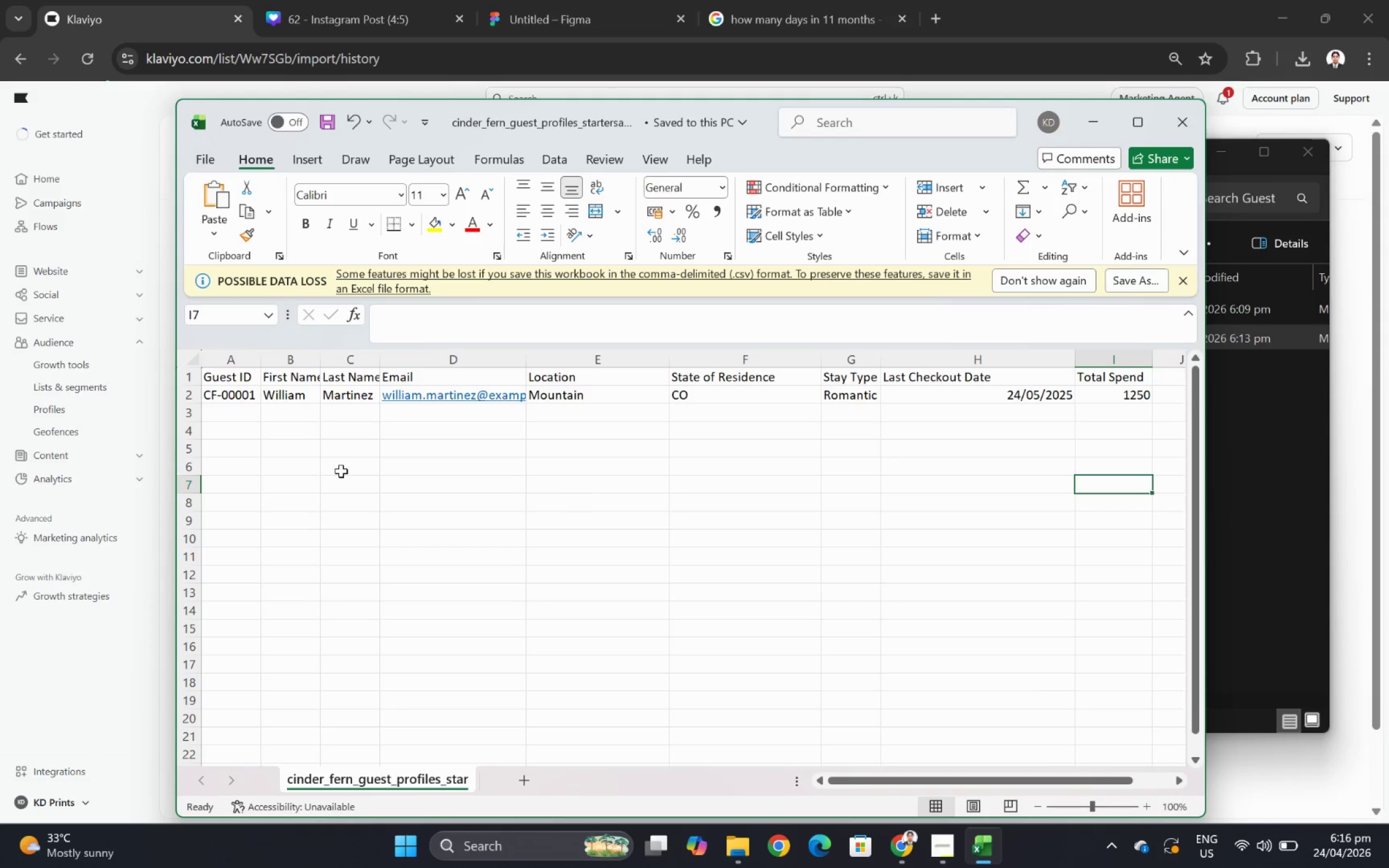 
left_click([337, 470])
 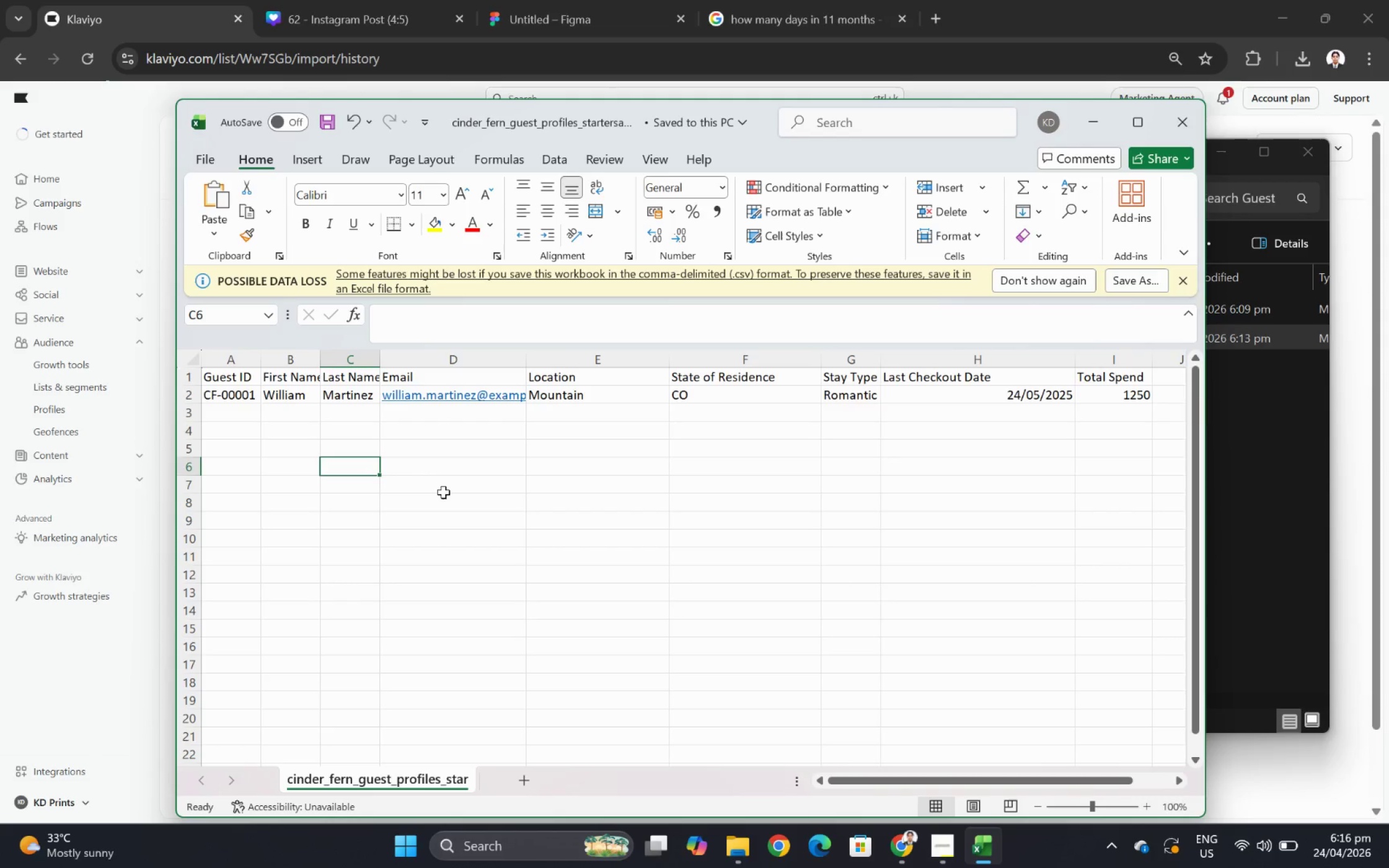 
scroll: coordinate [461, 485], scroll_direction: up, amount: 7.0
 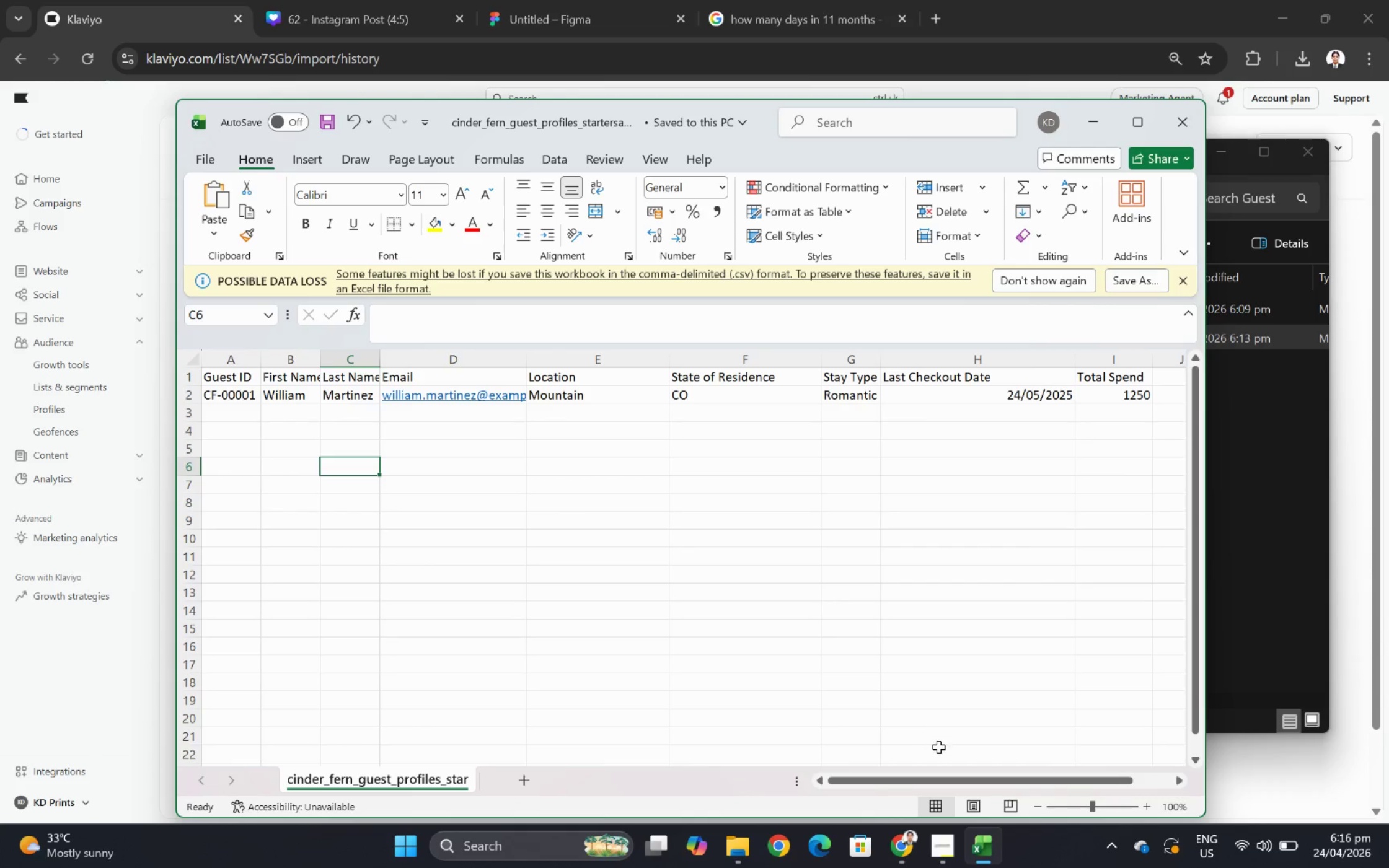 
key(Alt+AltLeft)
 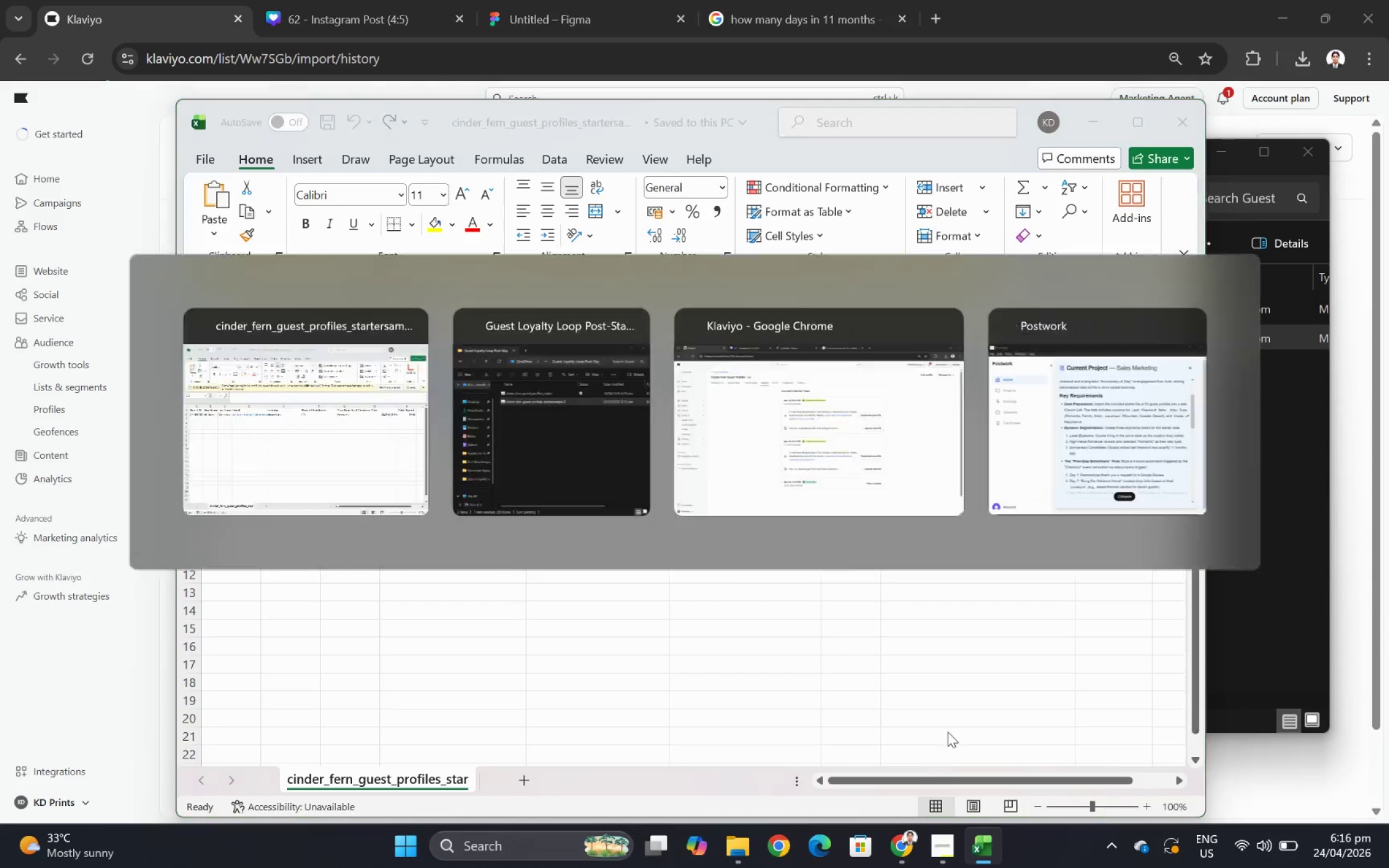 
key(Alt+Tab)
 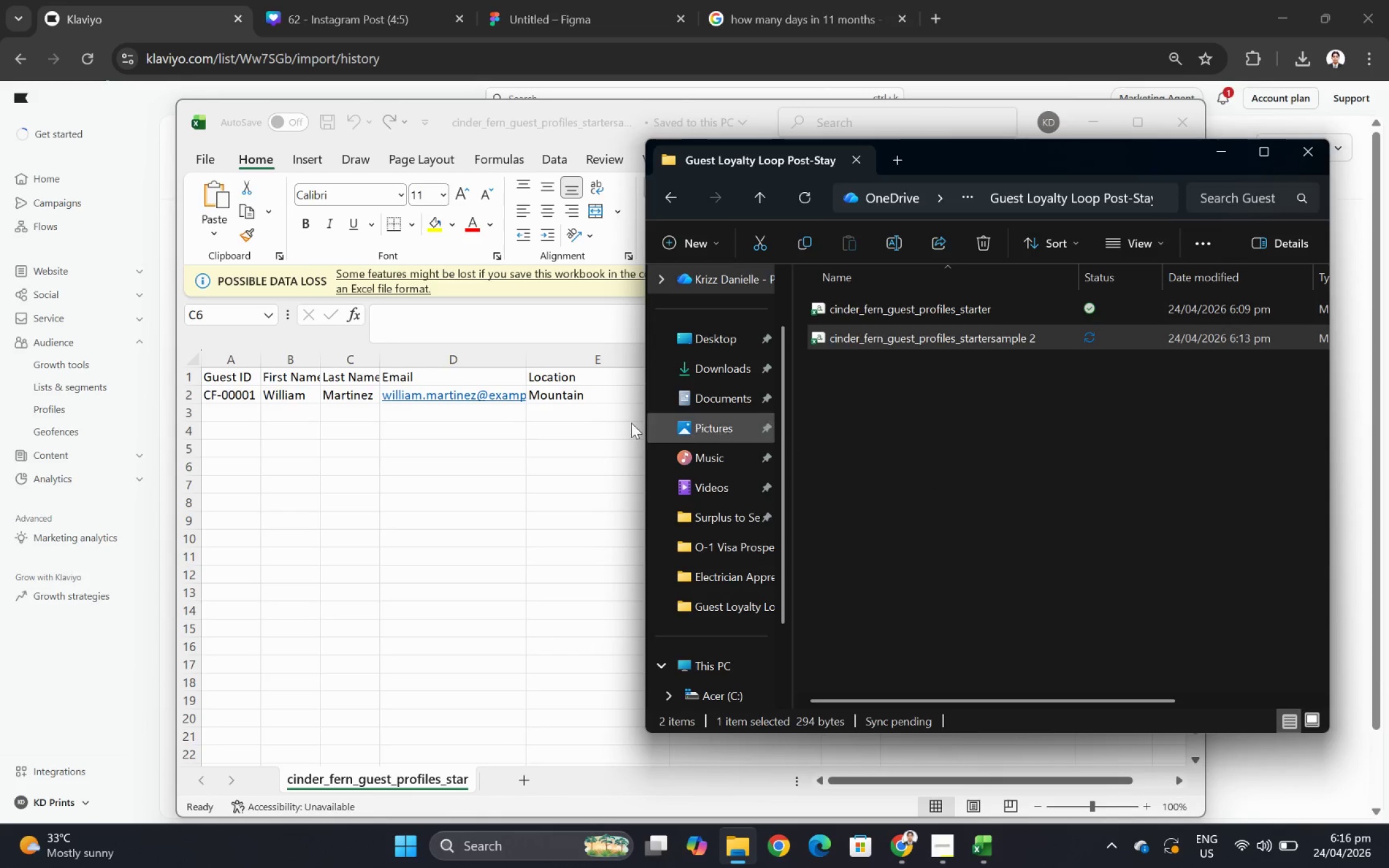 
key(Alt+AltLeft)
 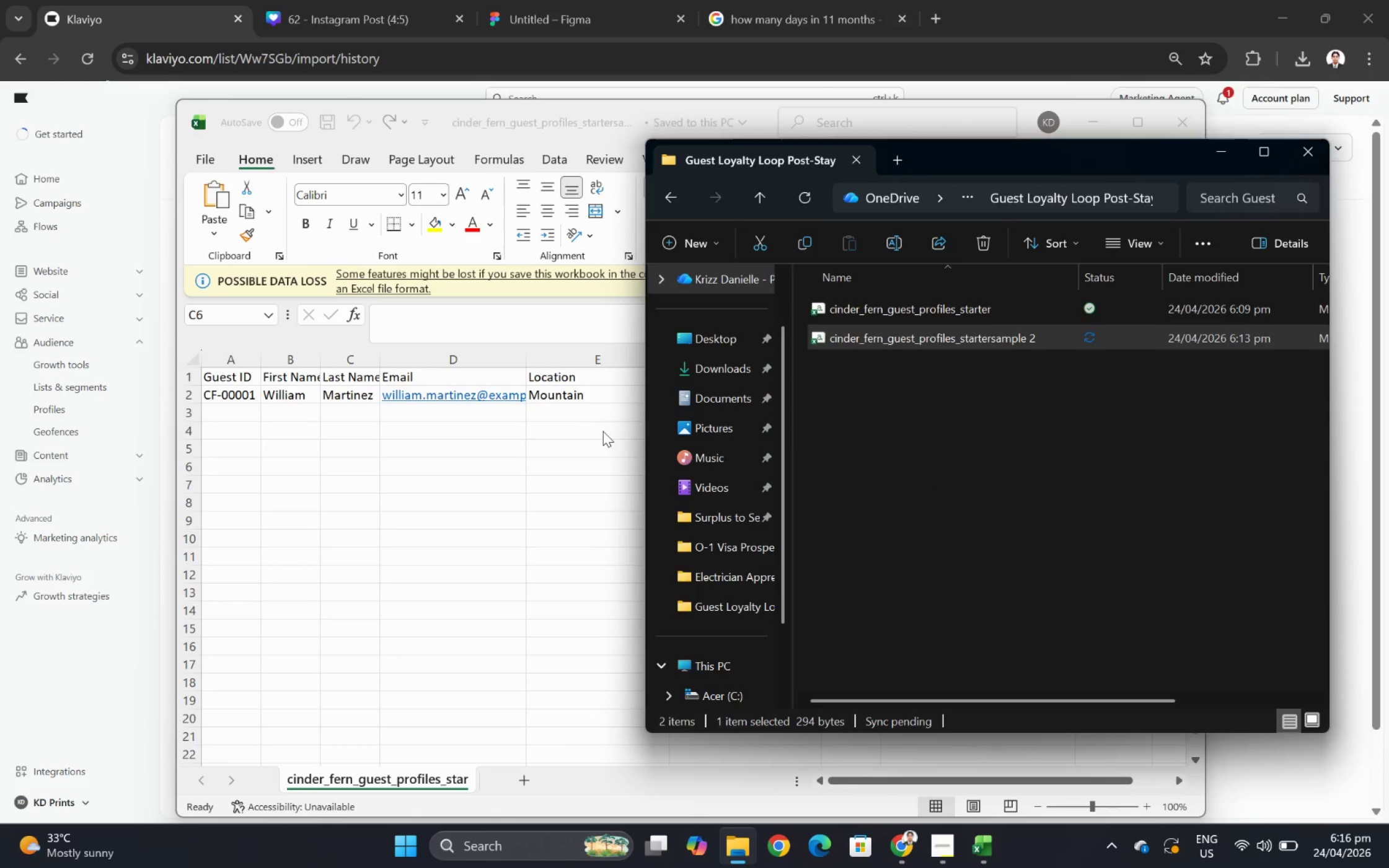 
key(Alt+Tab)
 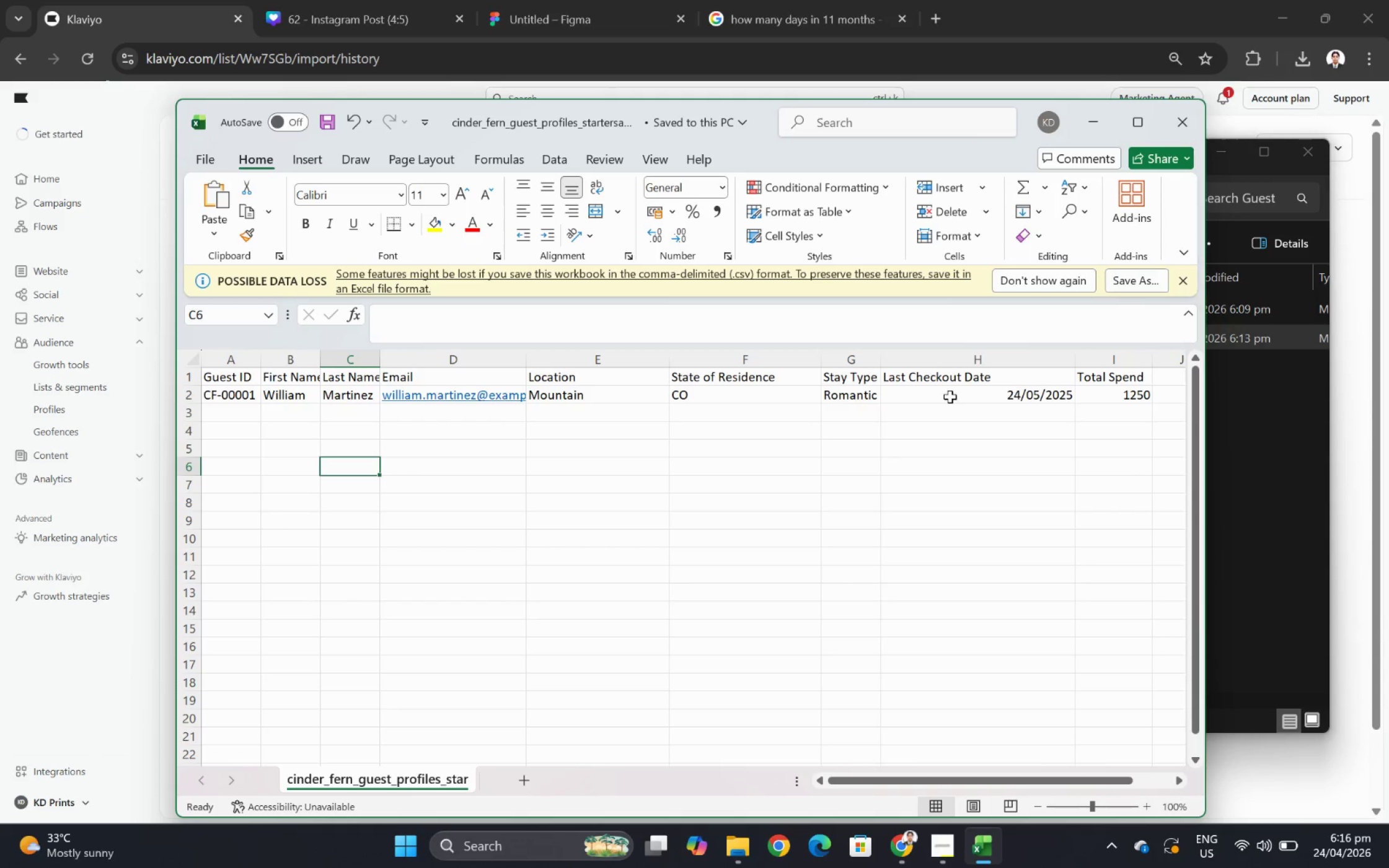 
double_click([956, 394])
 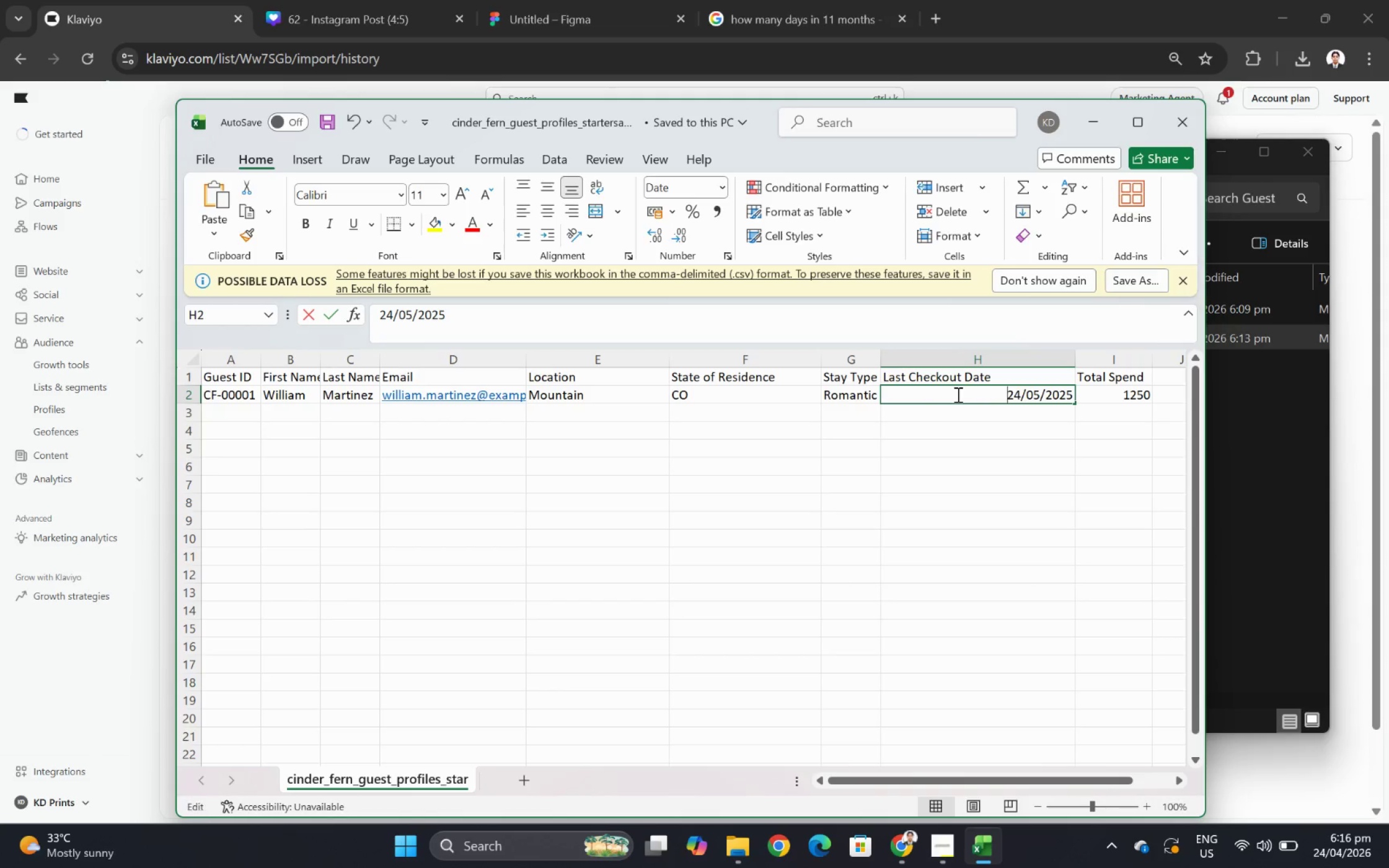 
triple_click([956, 394])
 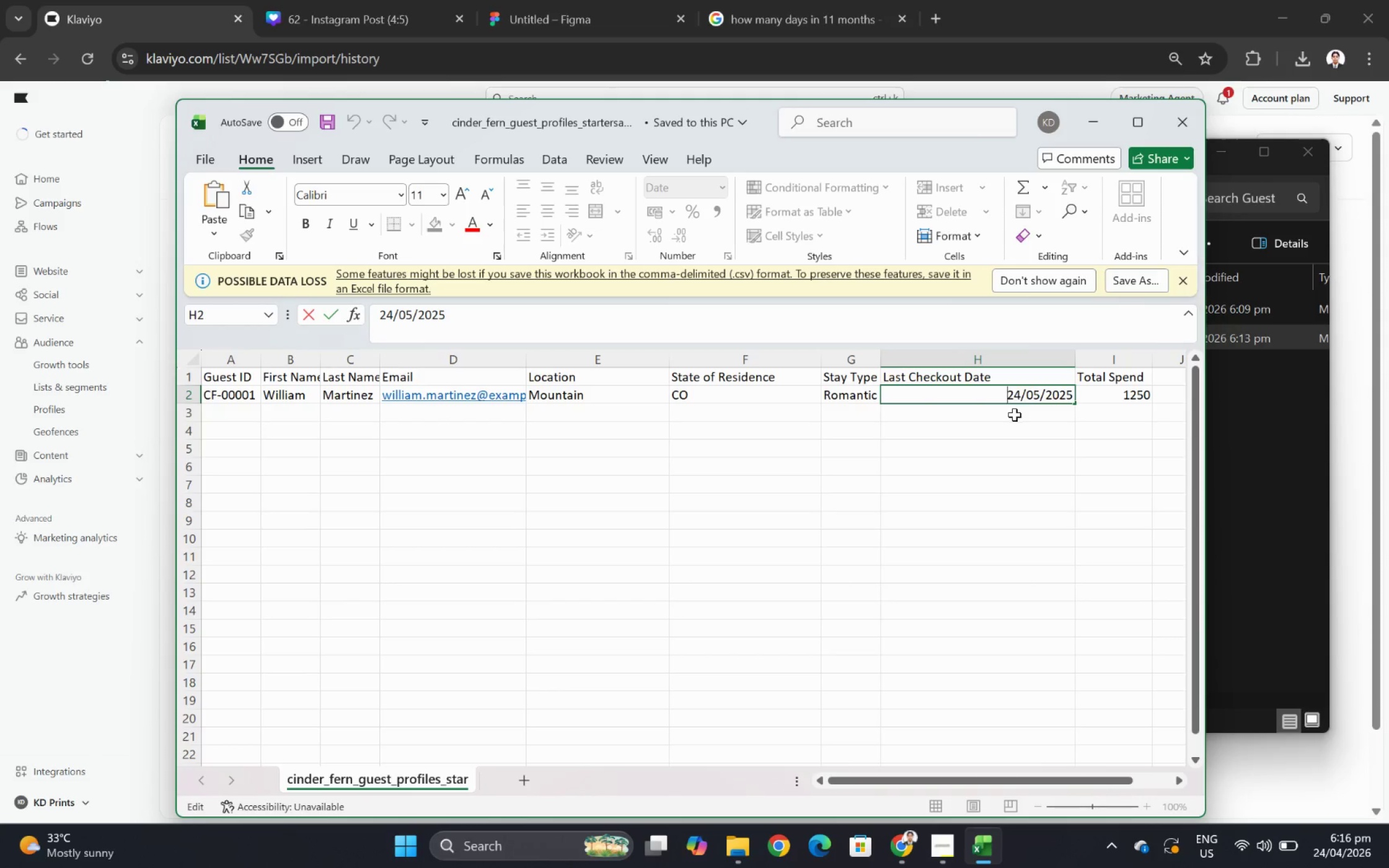 
left_click_drag(start_coordinate=[1001, 393], to_coordinate=[1122, 395])
 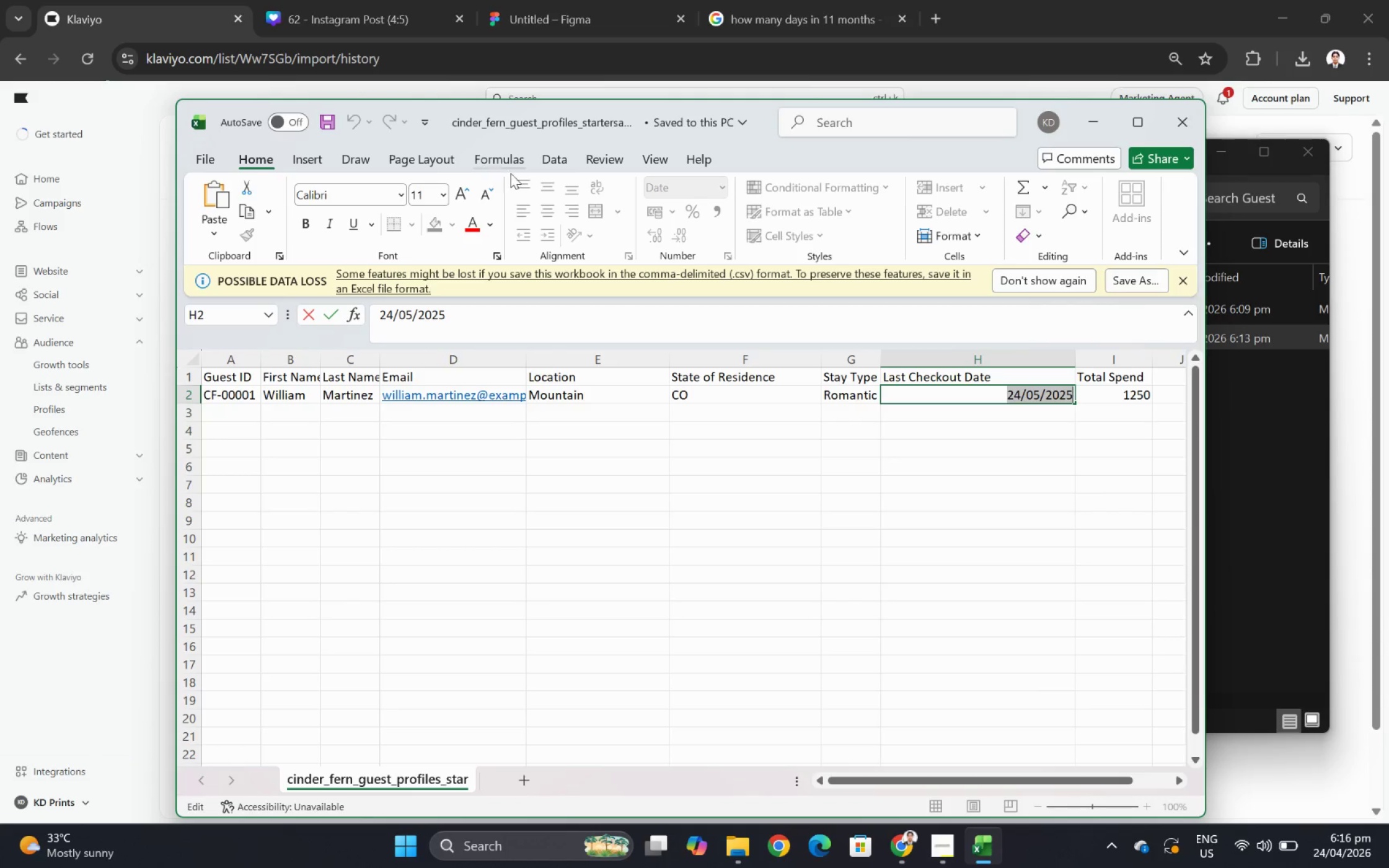 
wait(10.02)
 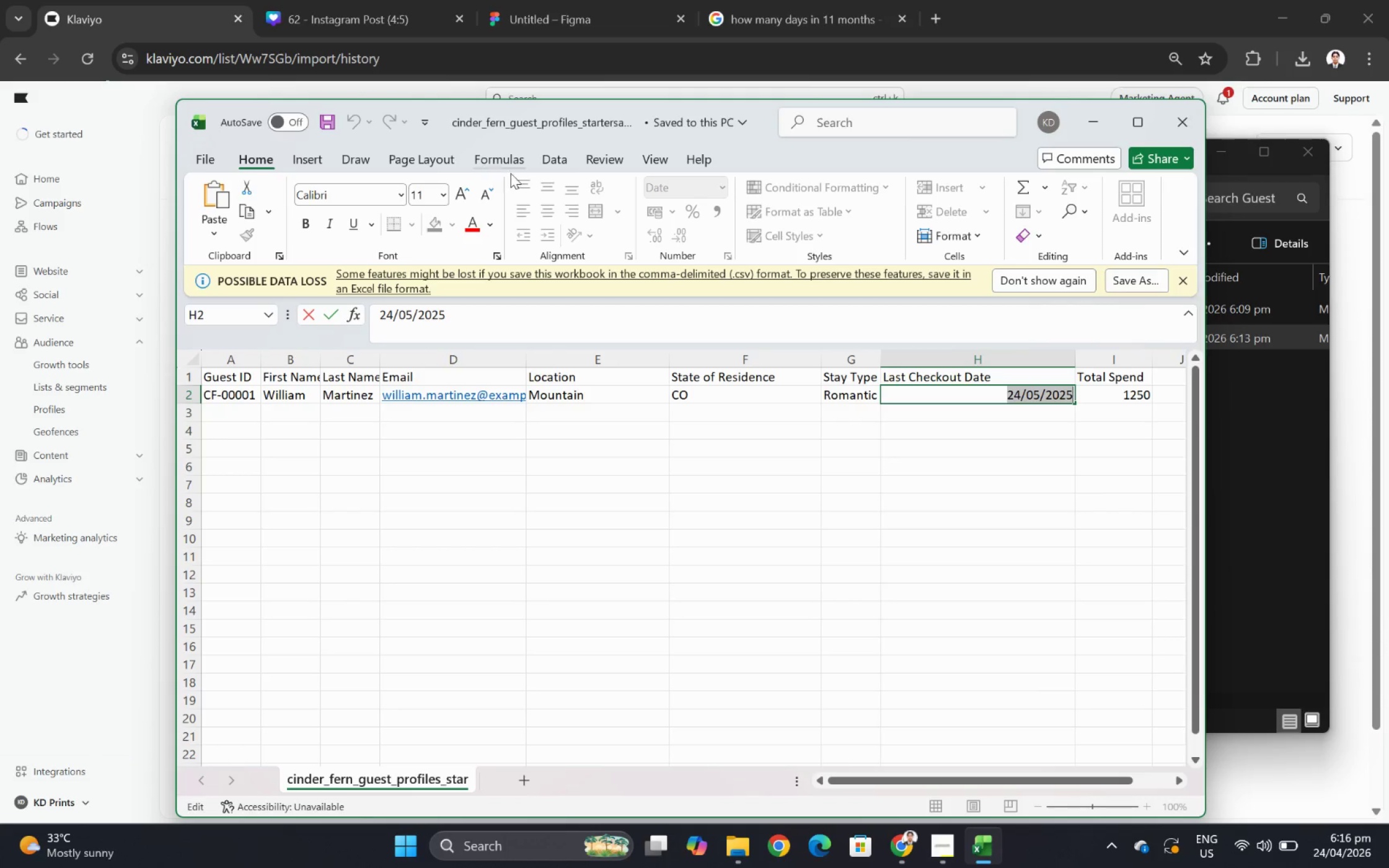 
left_click([1182, 281])
 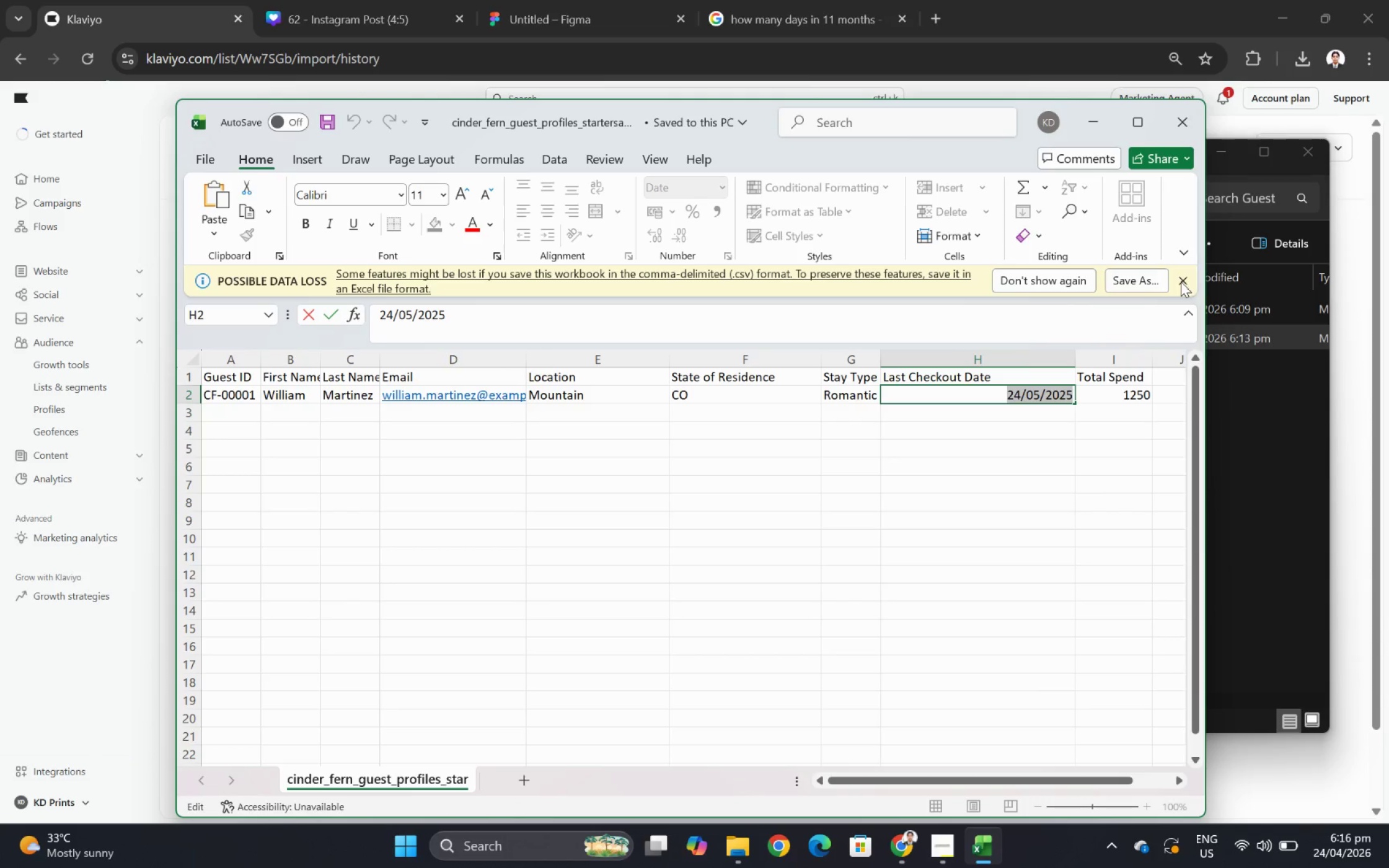 
left_click([1180, 281])
 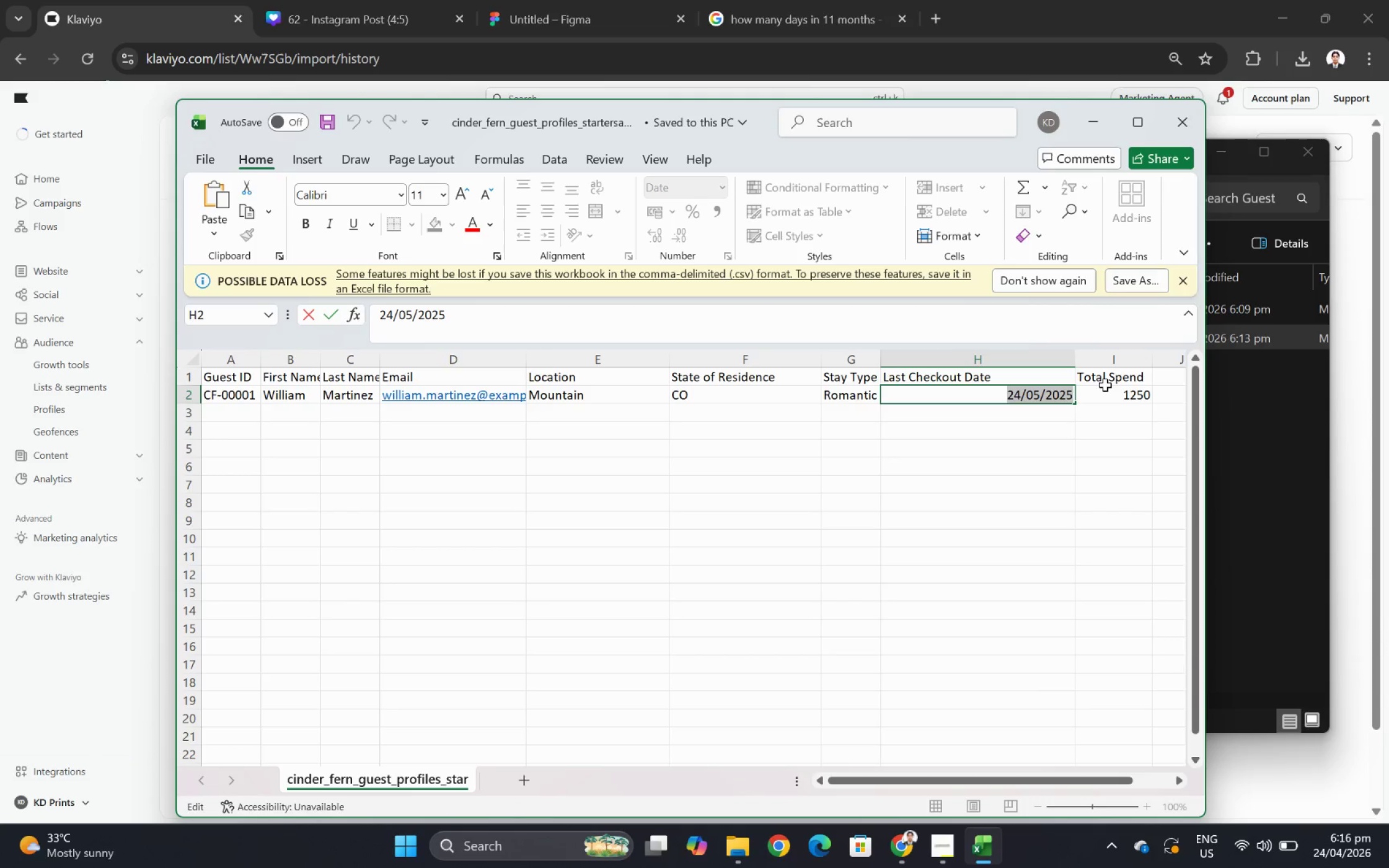 
left_click([1011, 481])
 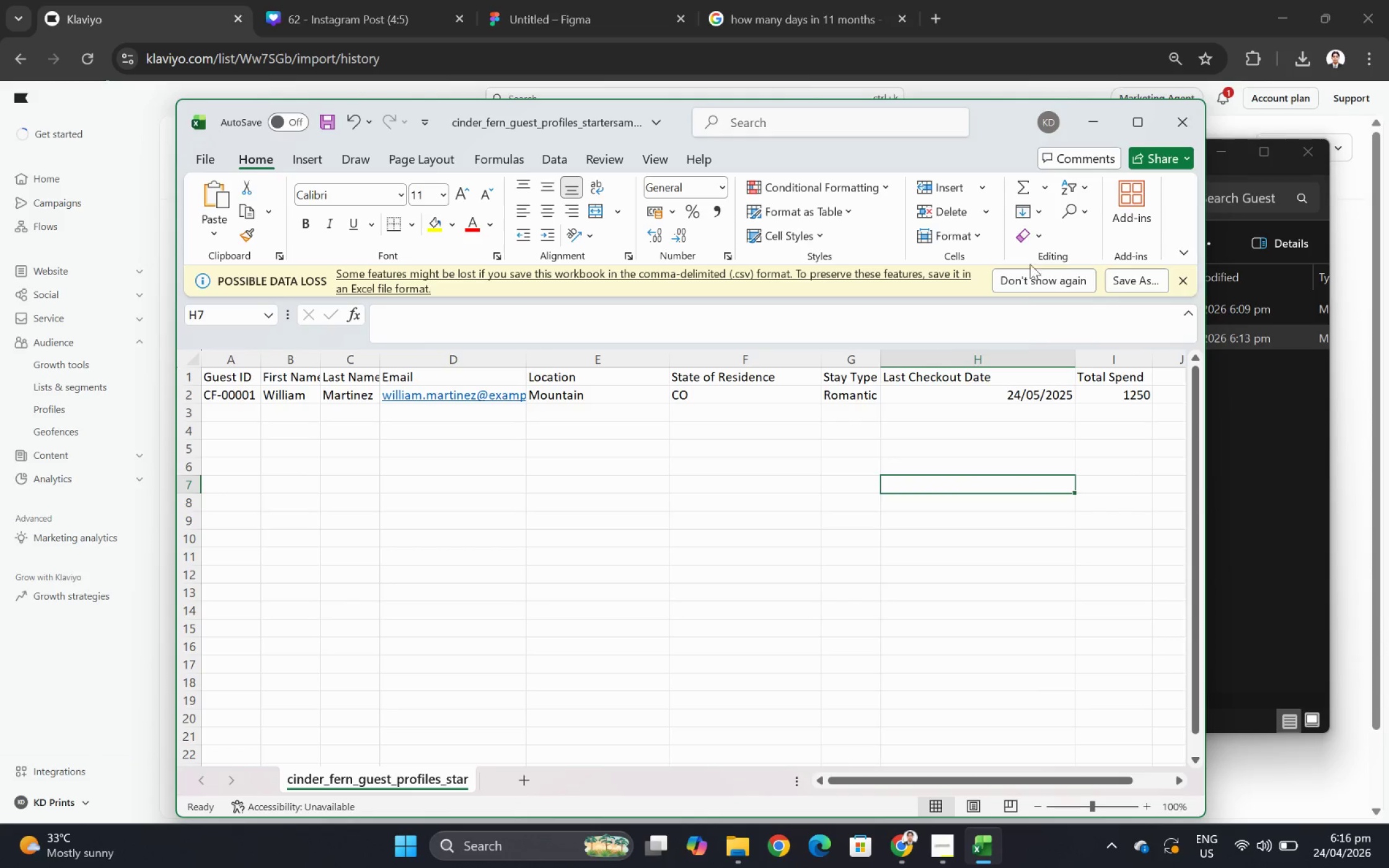 
left_click([1027, 283])
 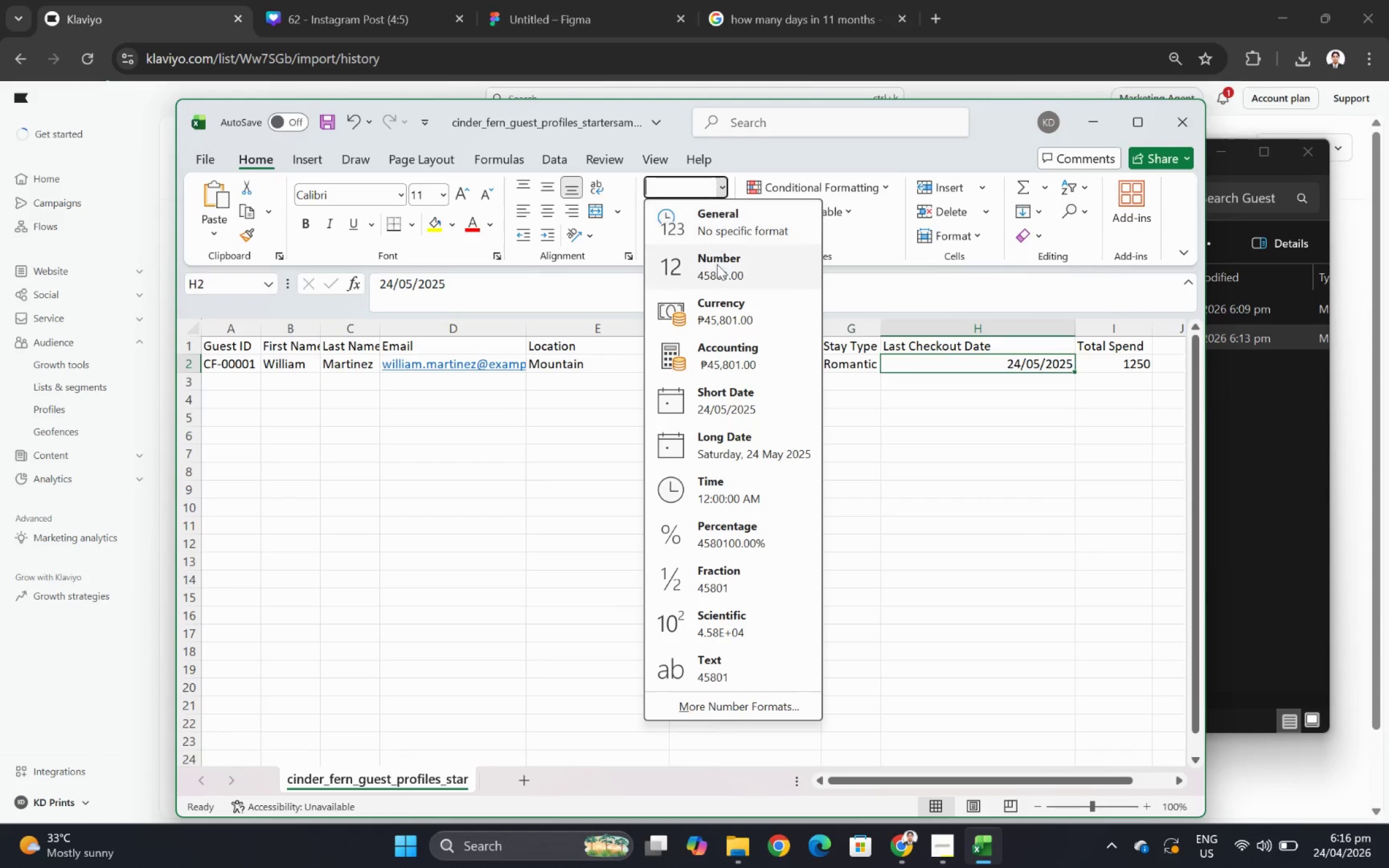 
left_click([747, 704])
 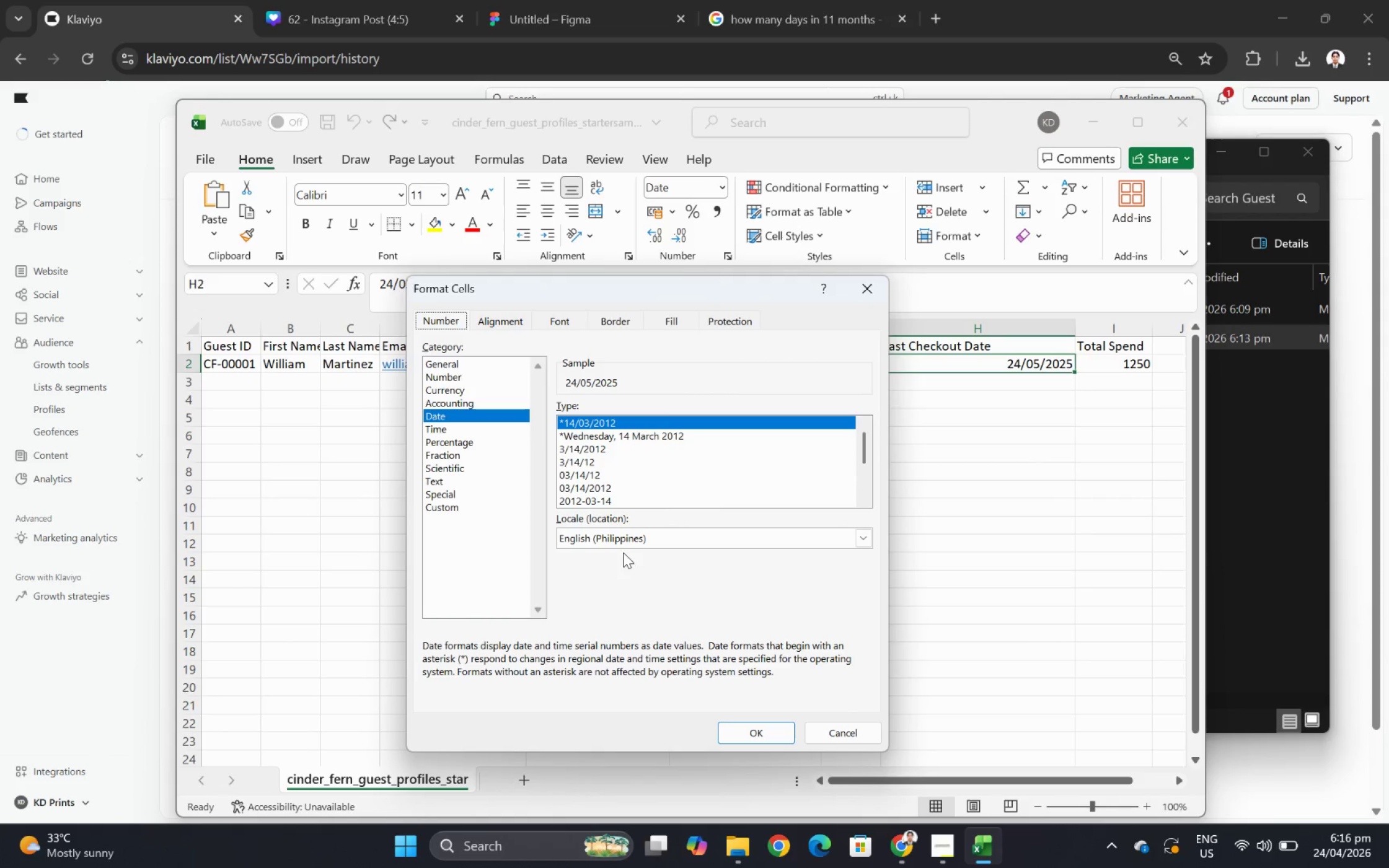 
scroll: coordinate [625, 462], scroll_direction: down, amount: 1.0
 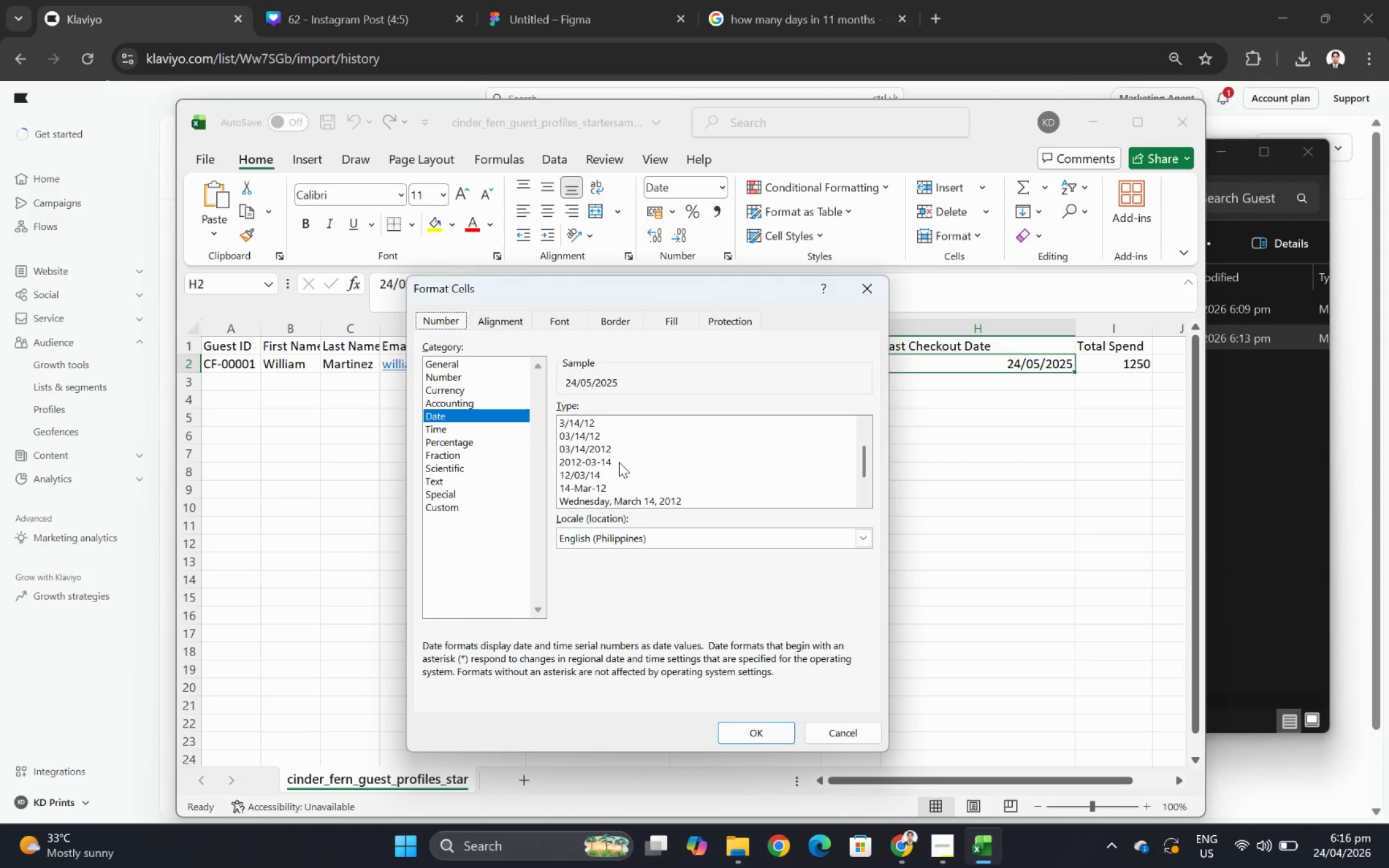 
left_click([614, 462])
 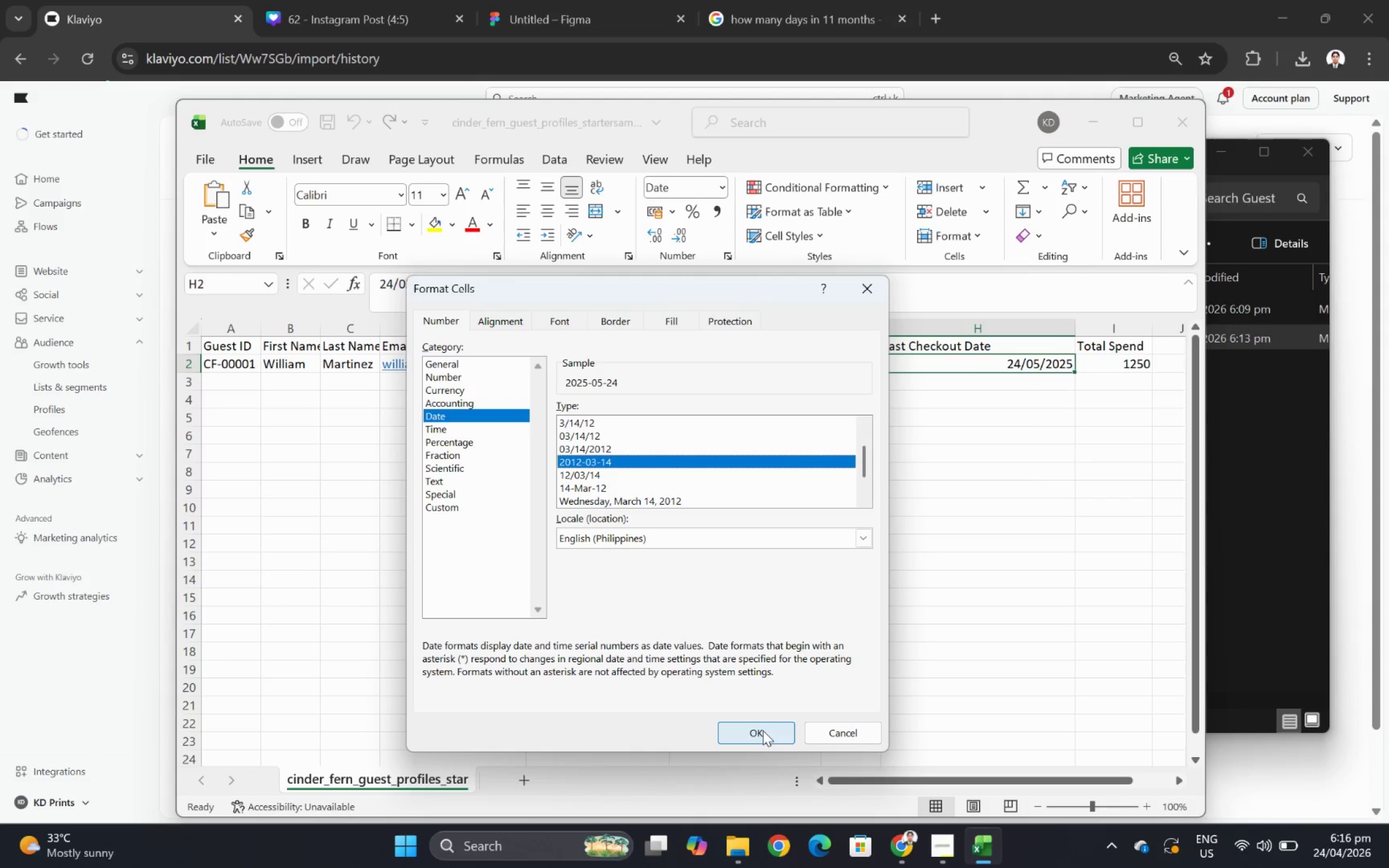 
left_click([762, 730])
 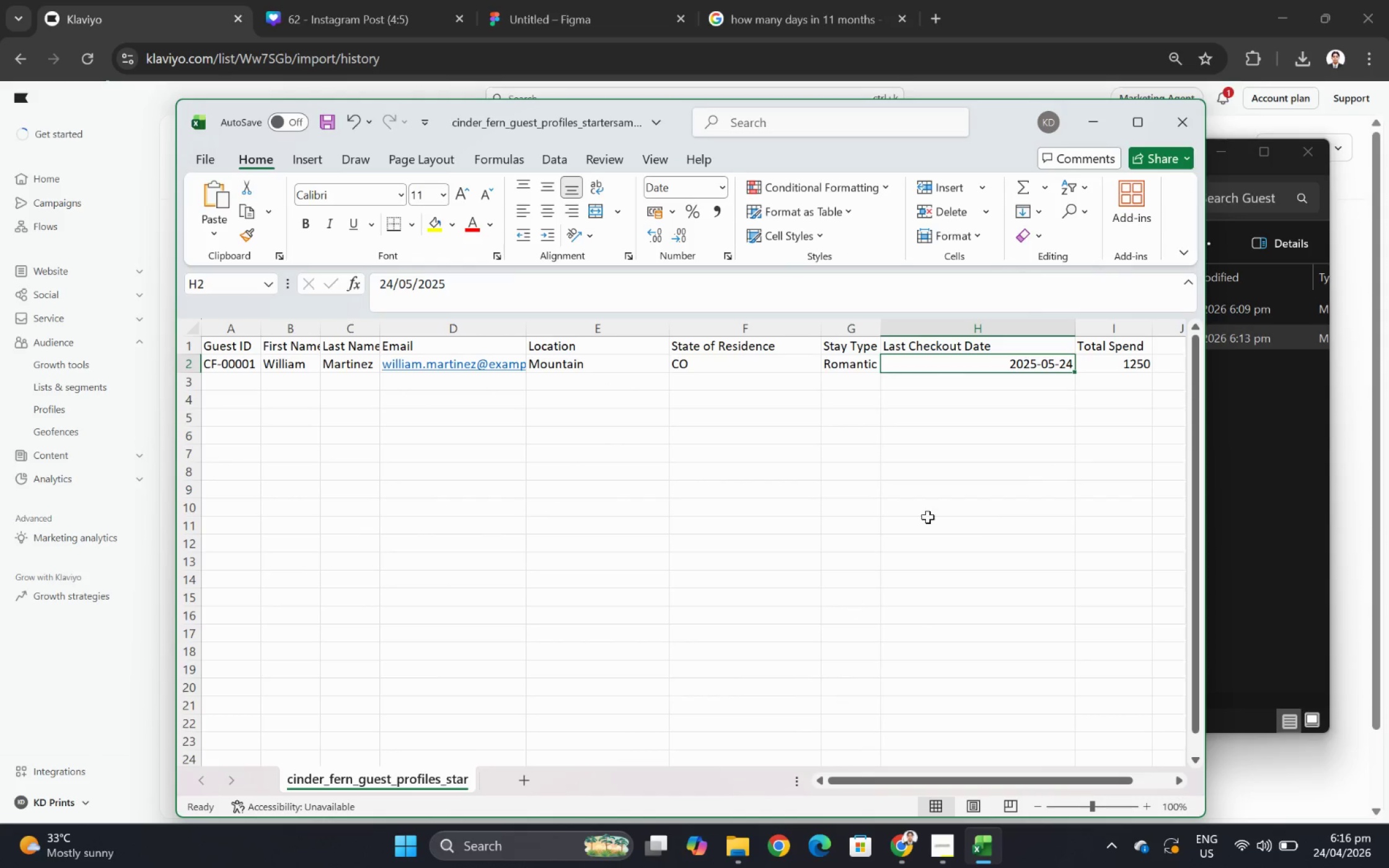 
left_click([958, 481])
 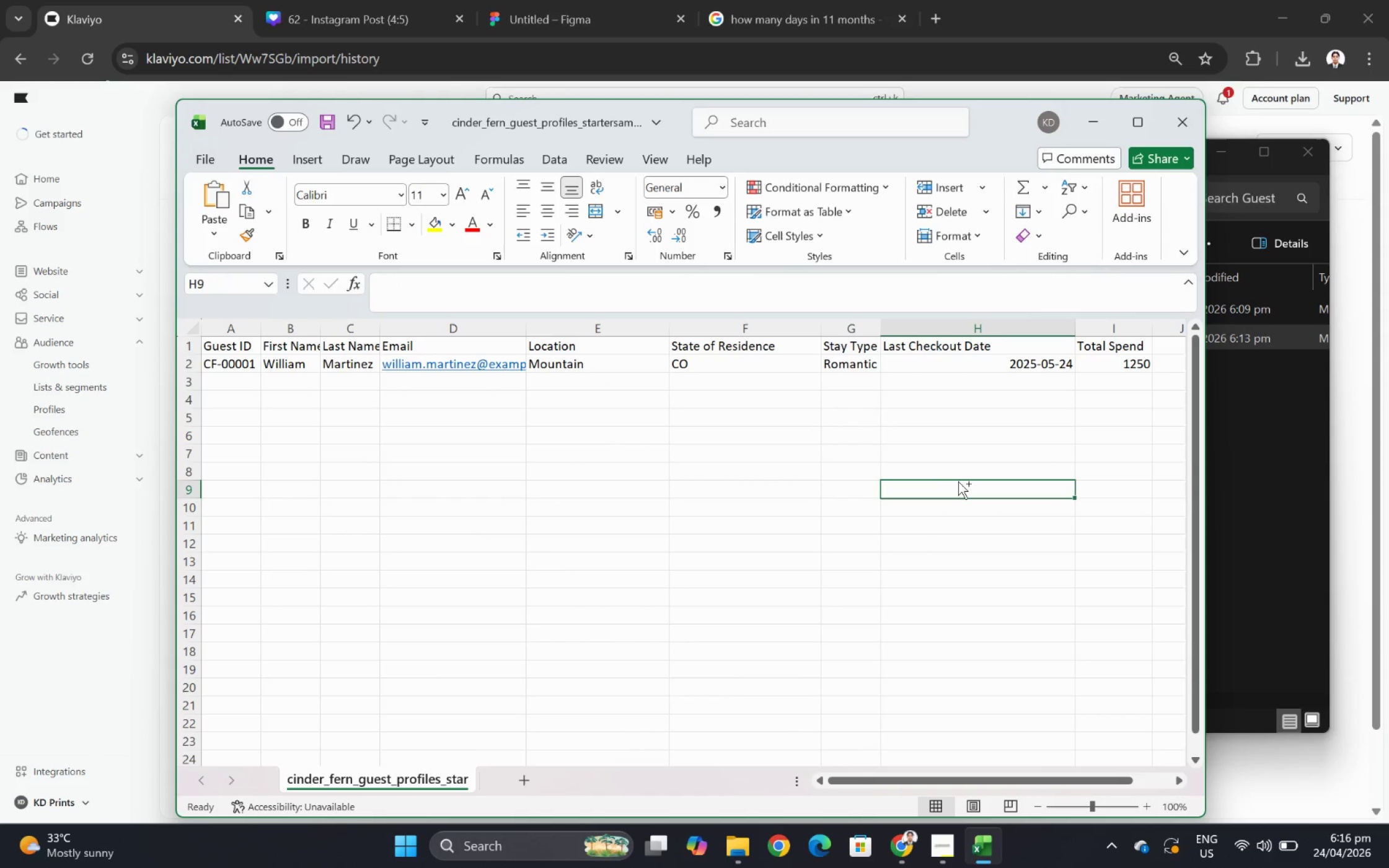 
key(Control+S)
 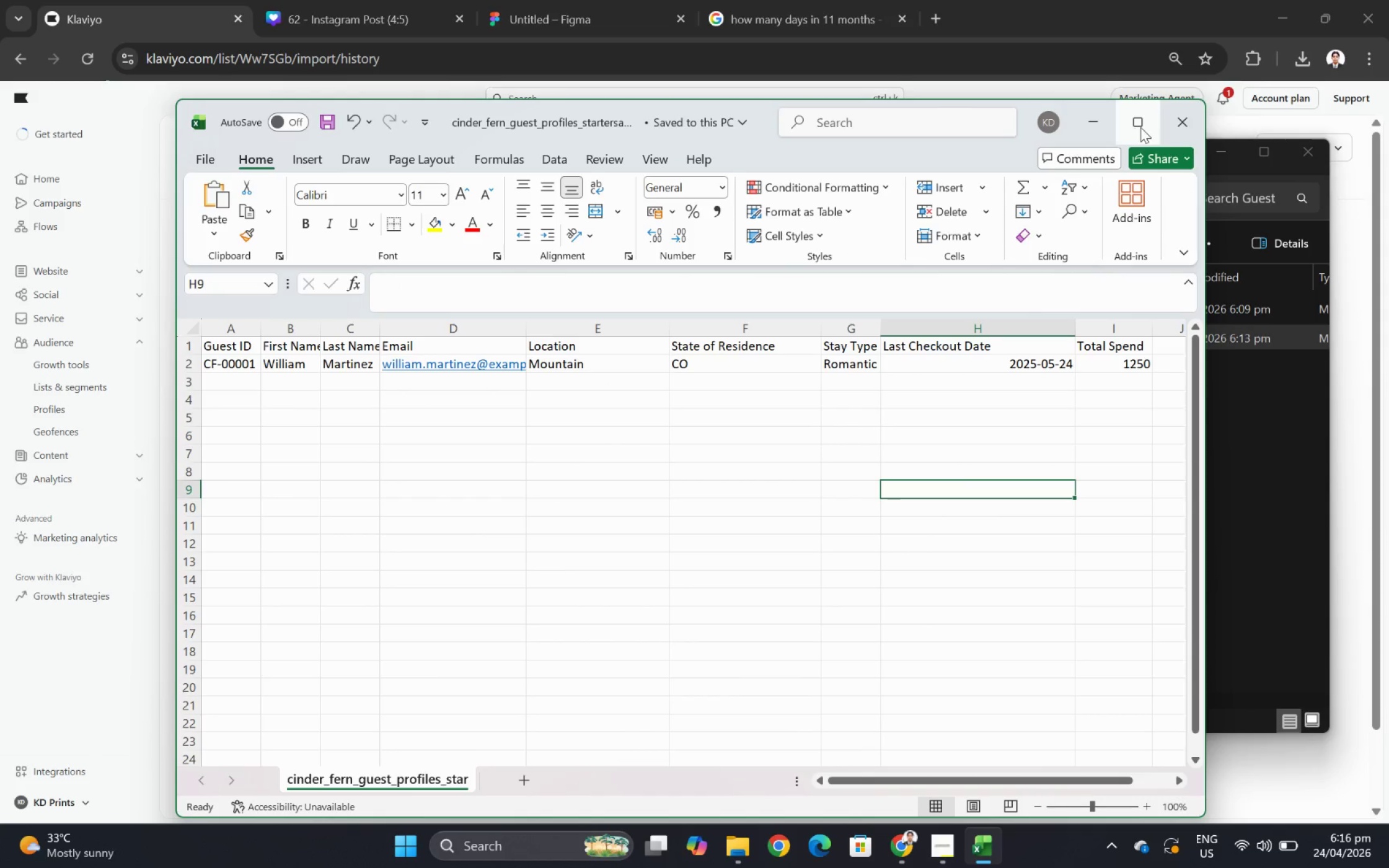 
left_click([1105, 123])
 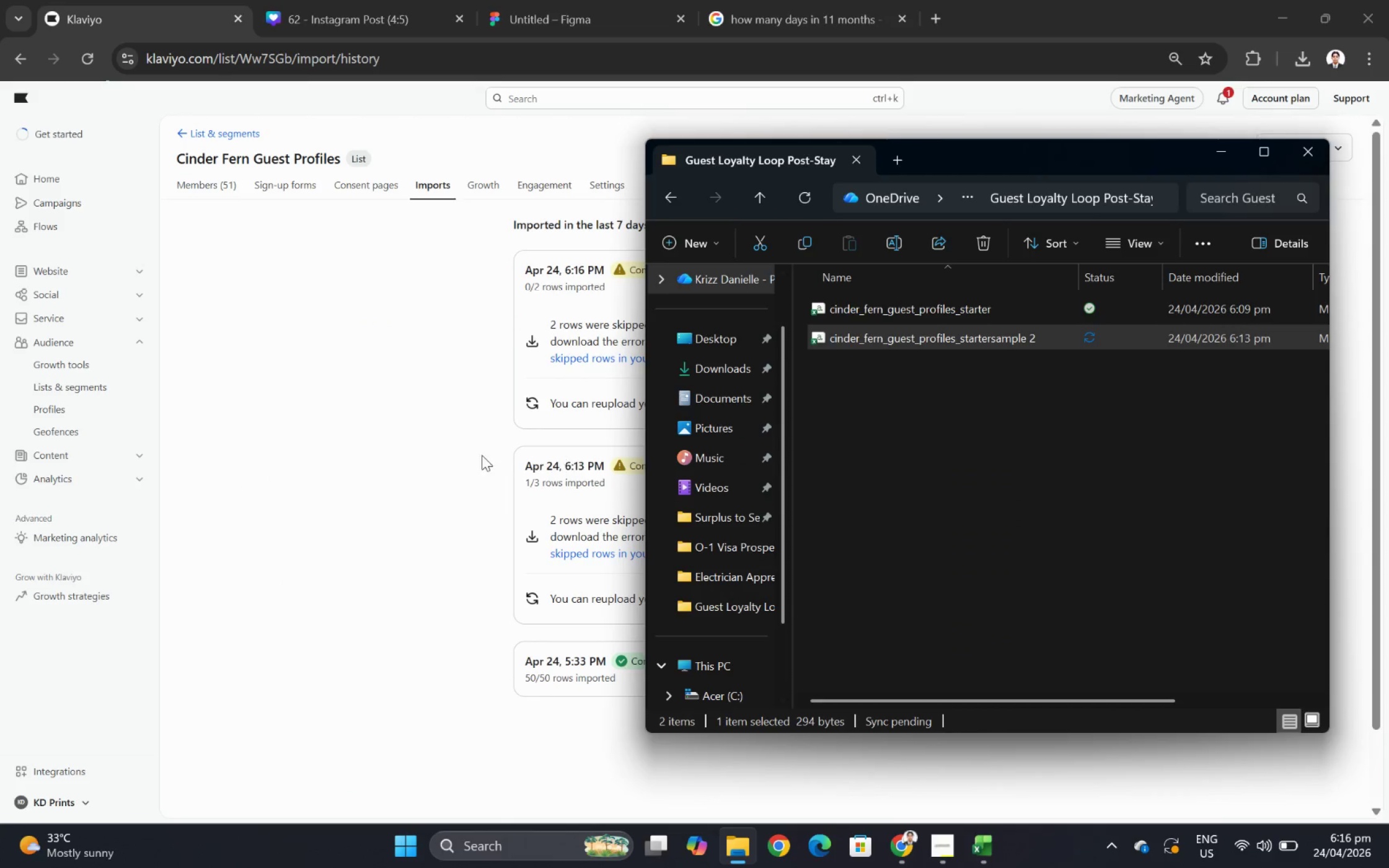 
left_click([452, 458])
 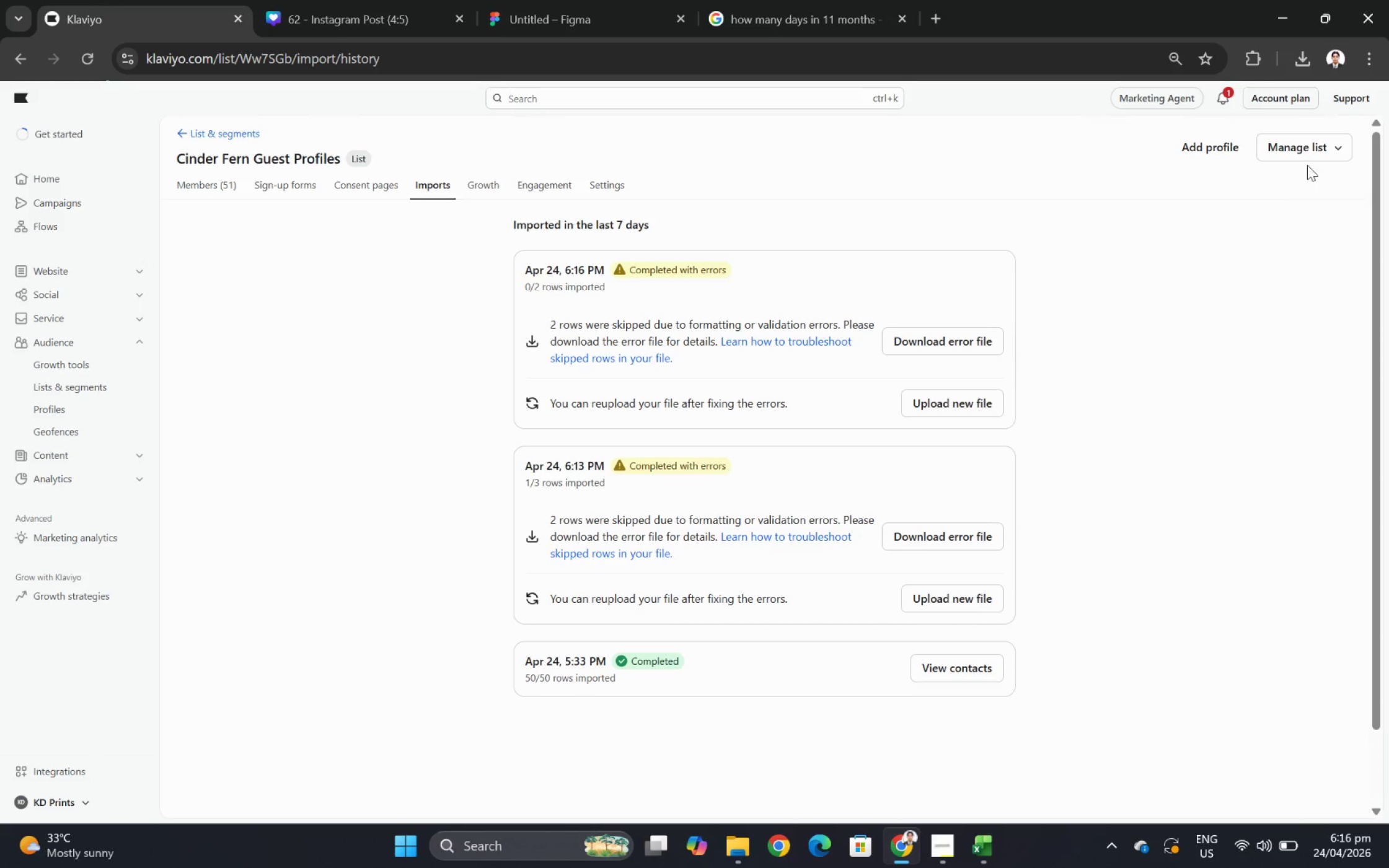 
left_click([1305, 153])
 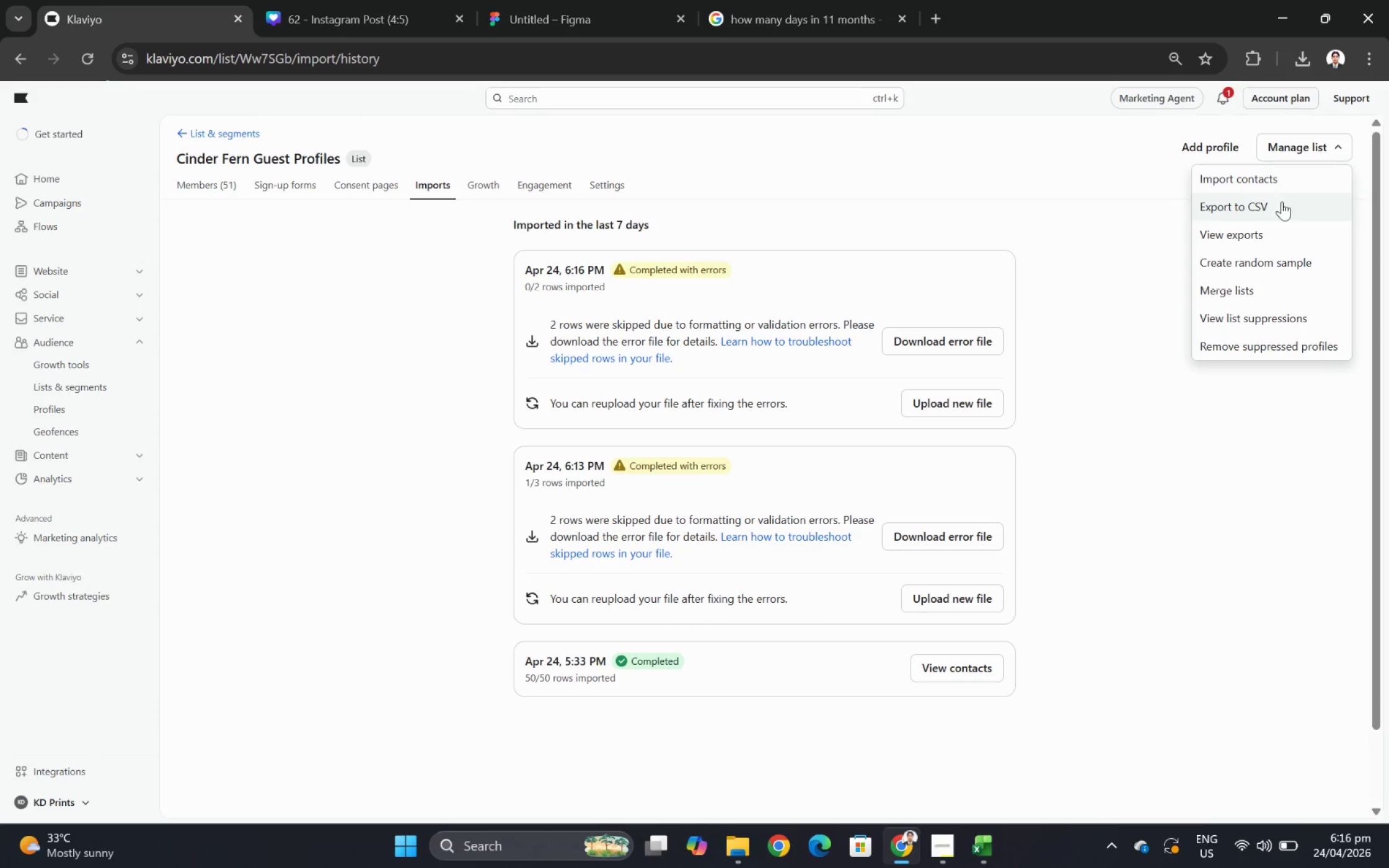 
left_click([1278, 209])
 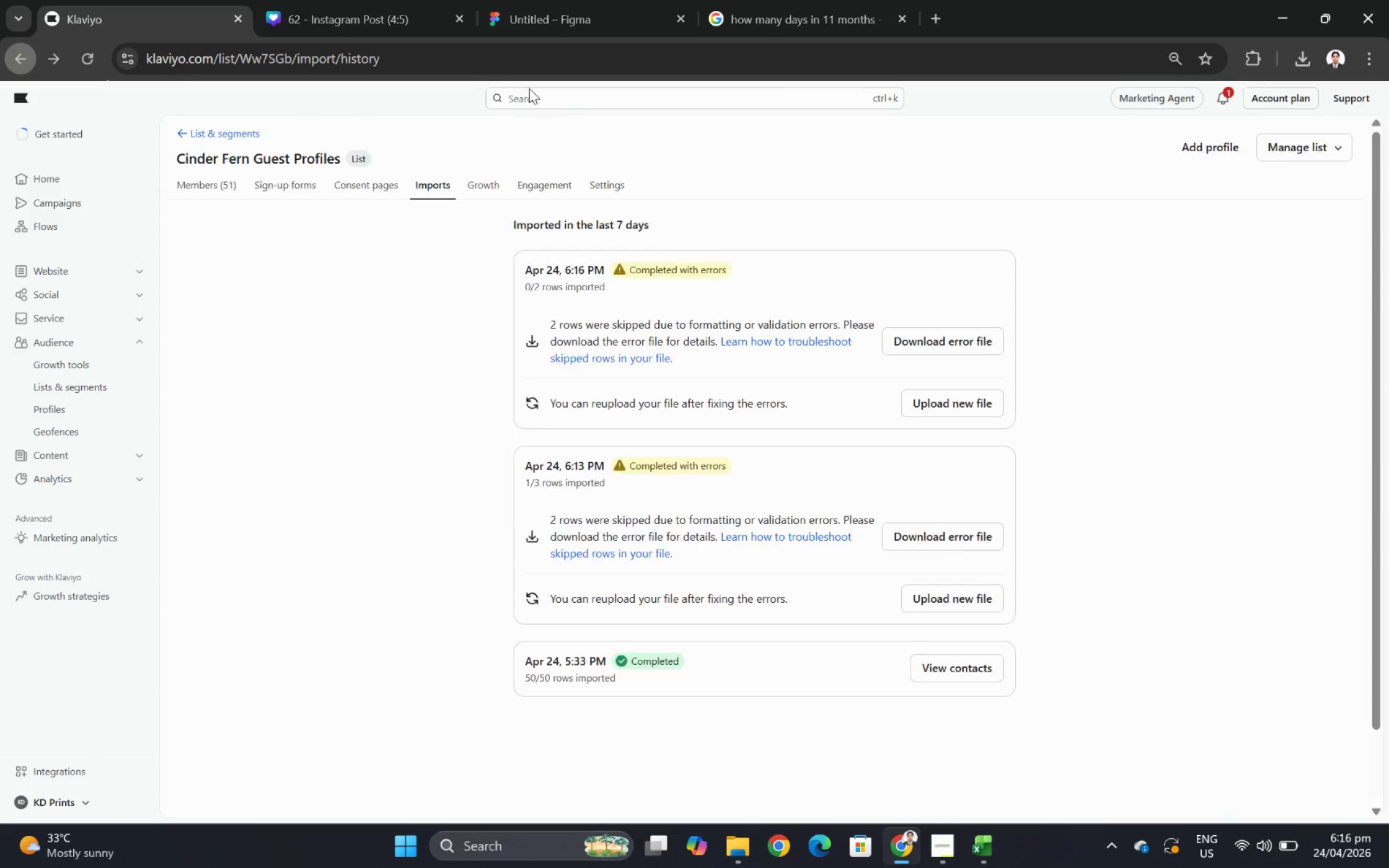 
left_click([1339, 144])
 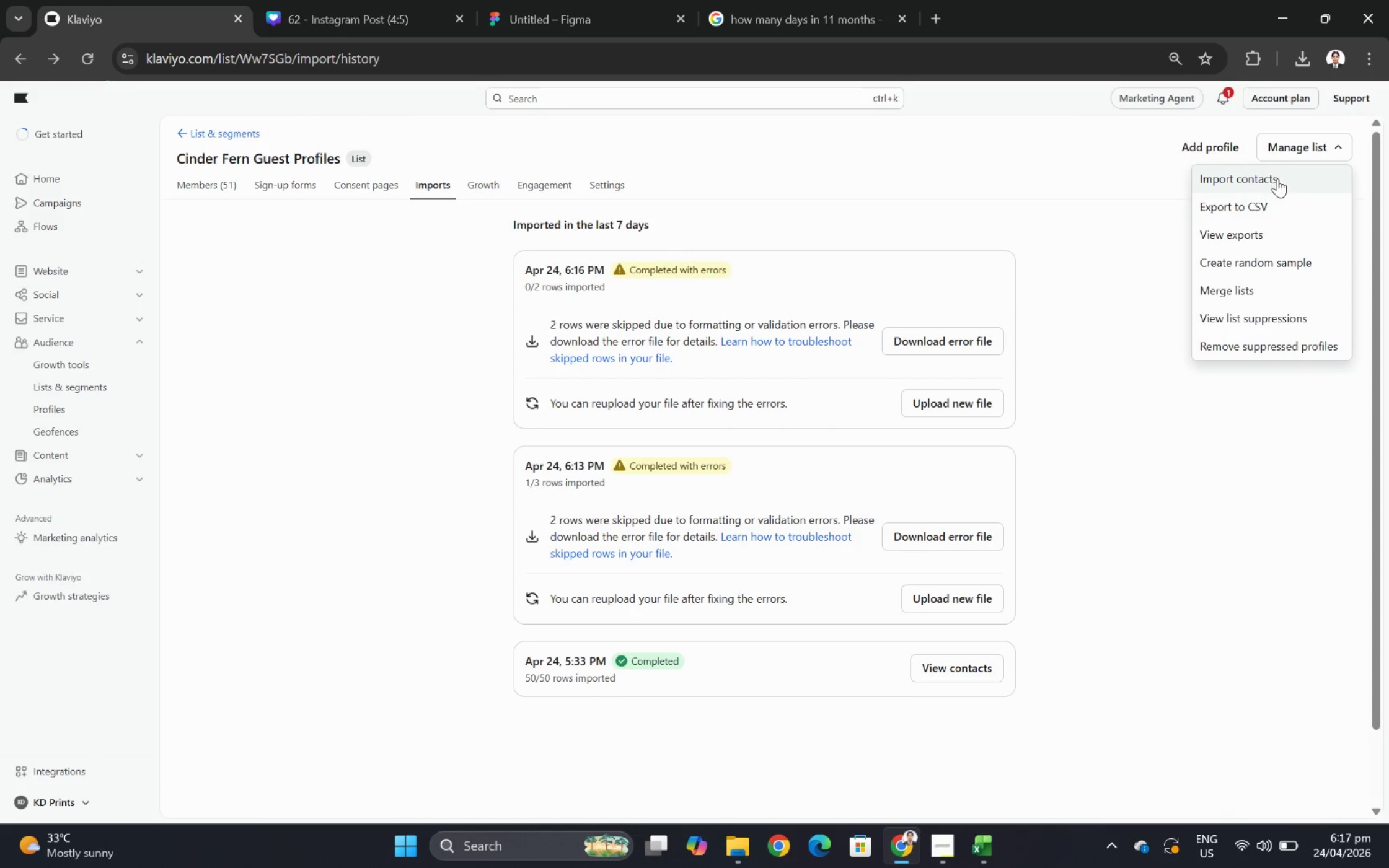 
left_click([1277, 181])
 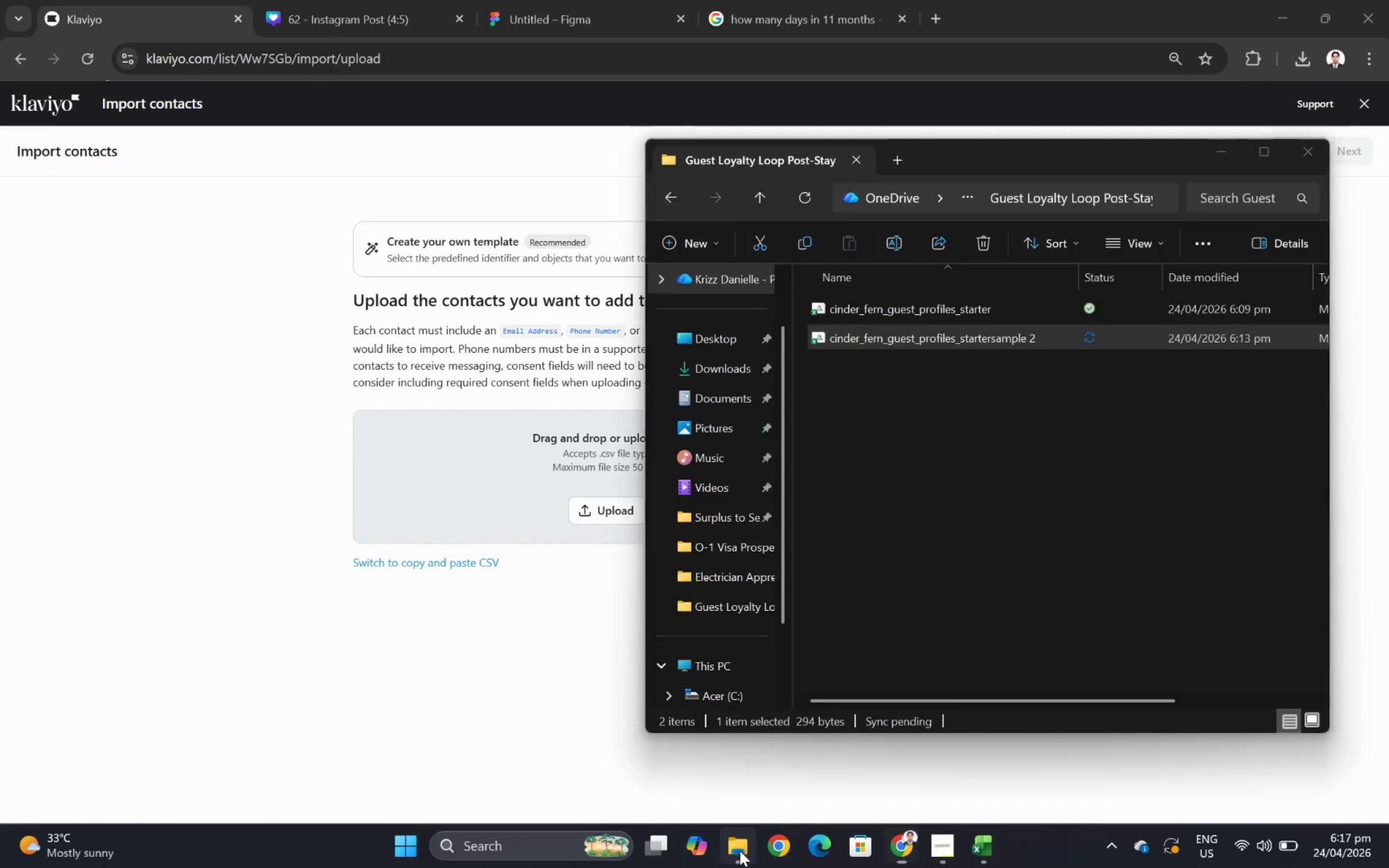 
left_click_drag(start_coordinate=[859, 343], to_coordinate=[549, 512])
 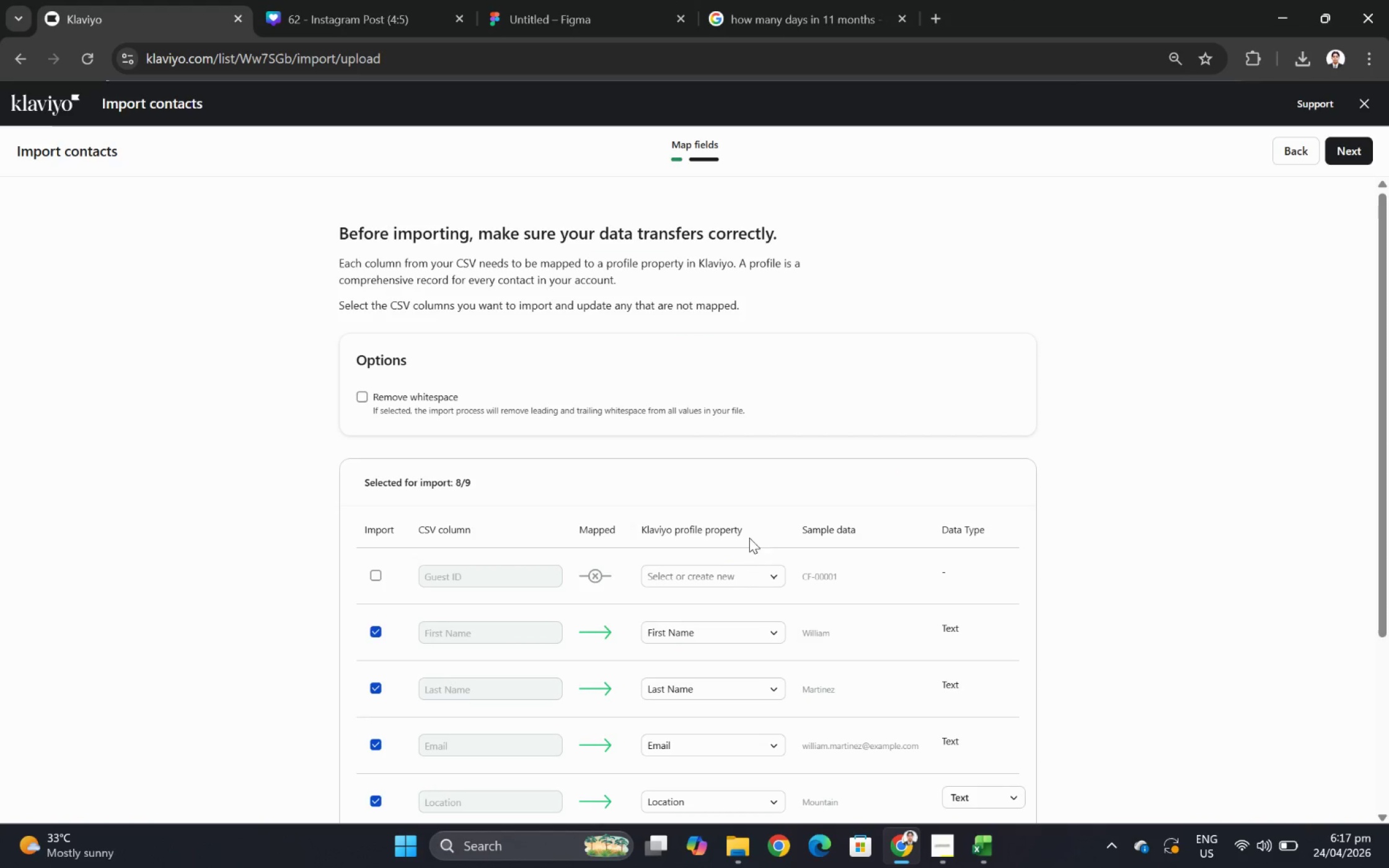 
scroll: coordinate [1082, 593], scroll_direction: down, amount: 6.0
 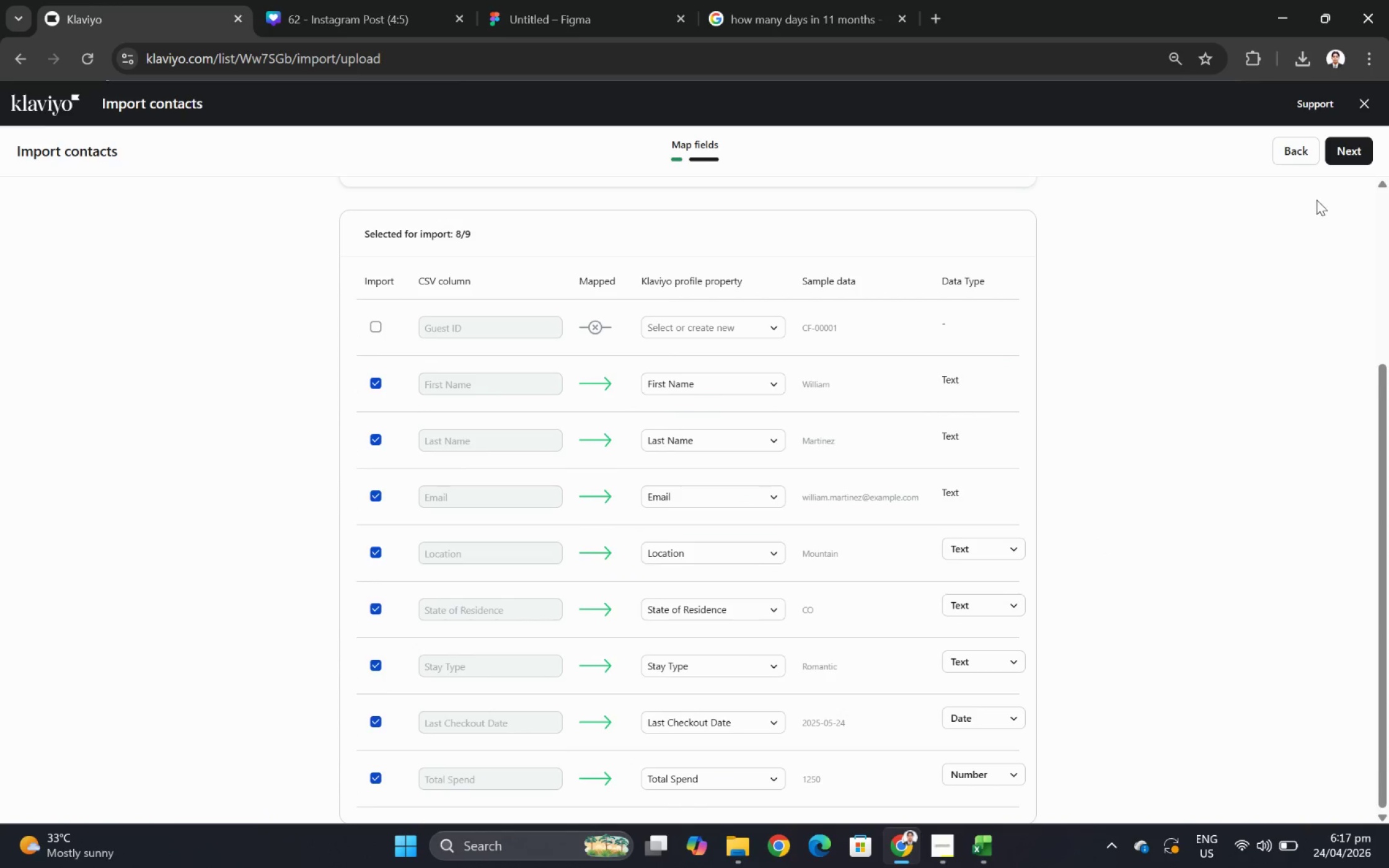 
left_click([1354, 155])
 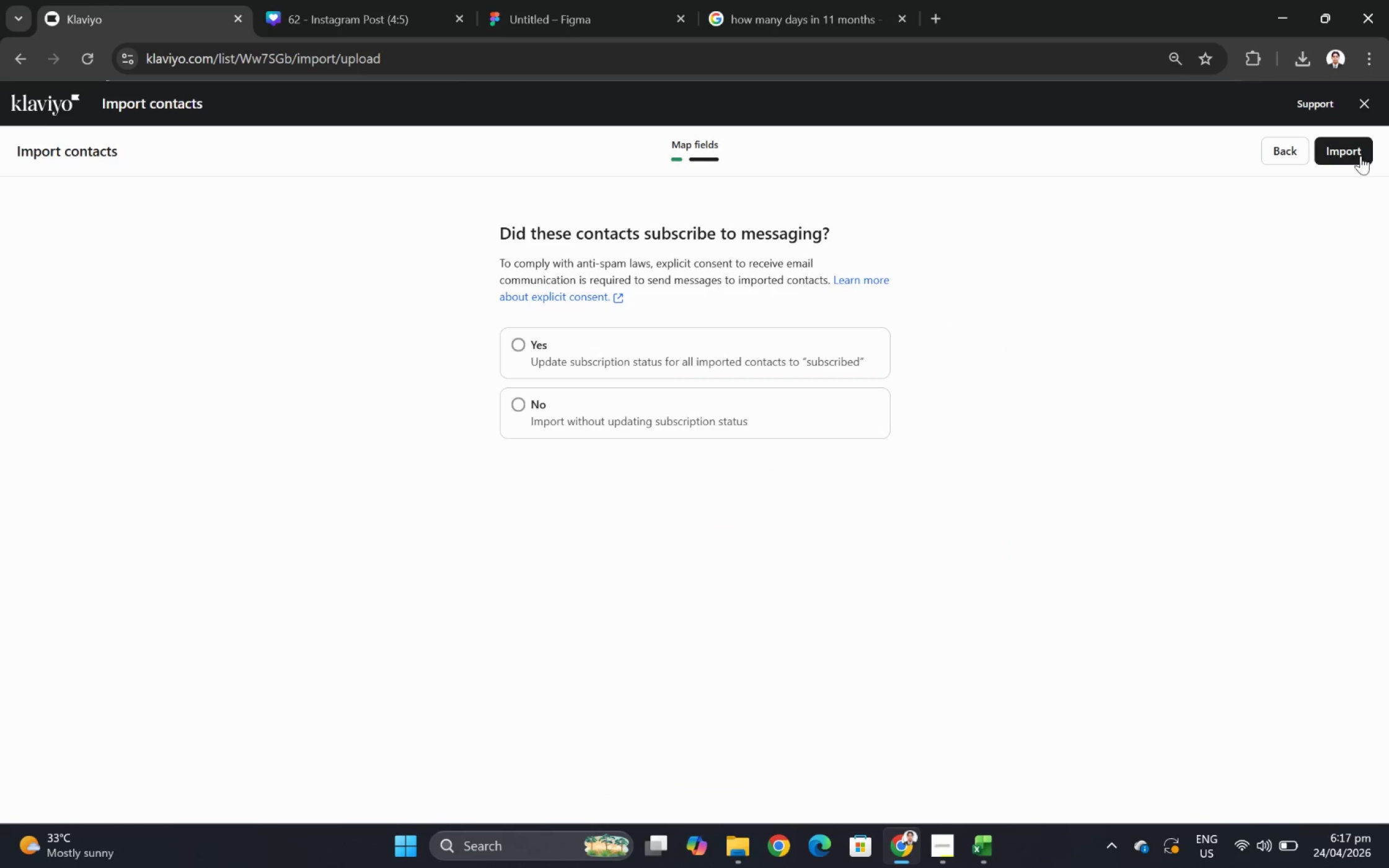 
left_click([1365, 151])
 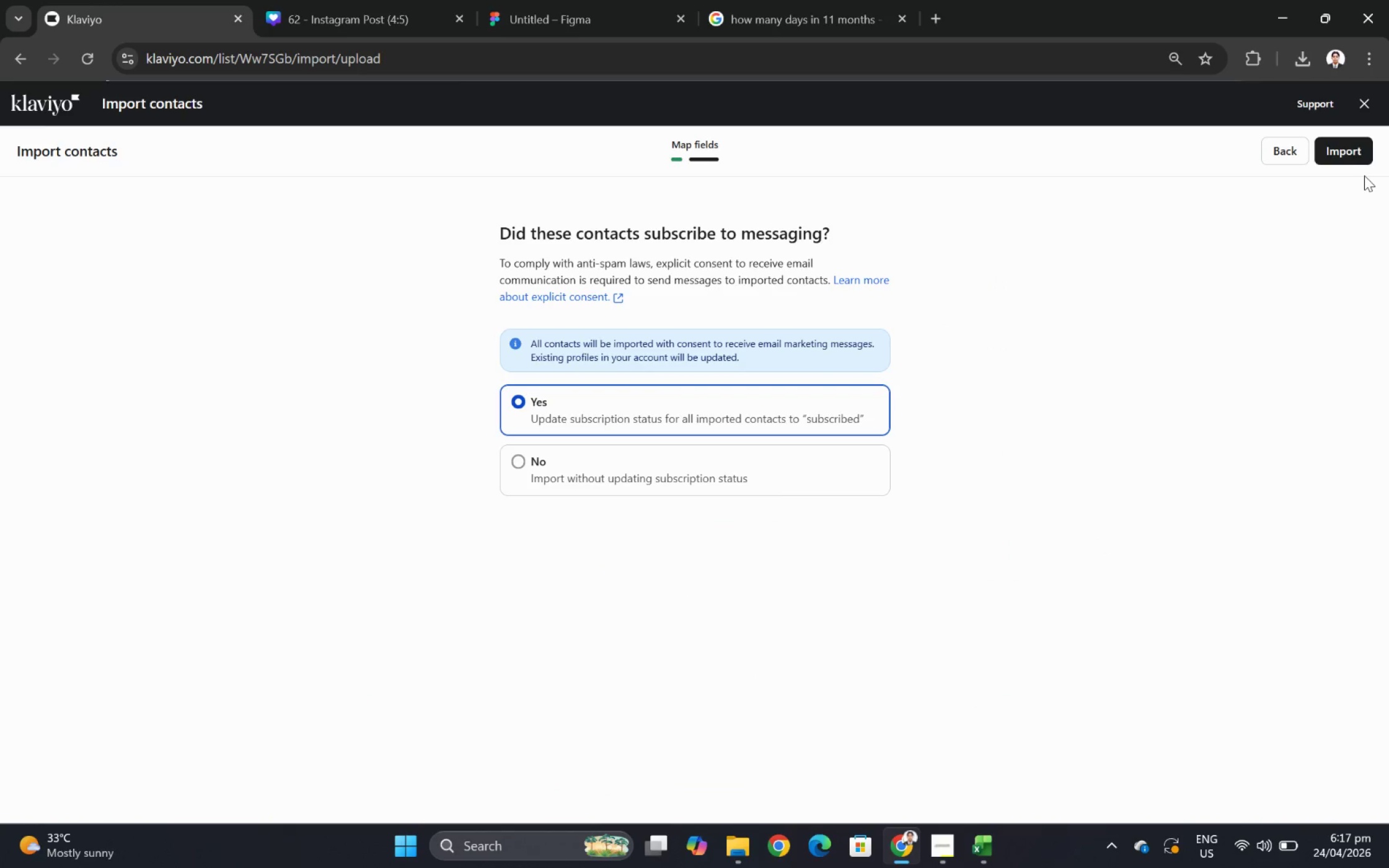 
left_click([1359, 167])
 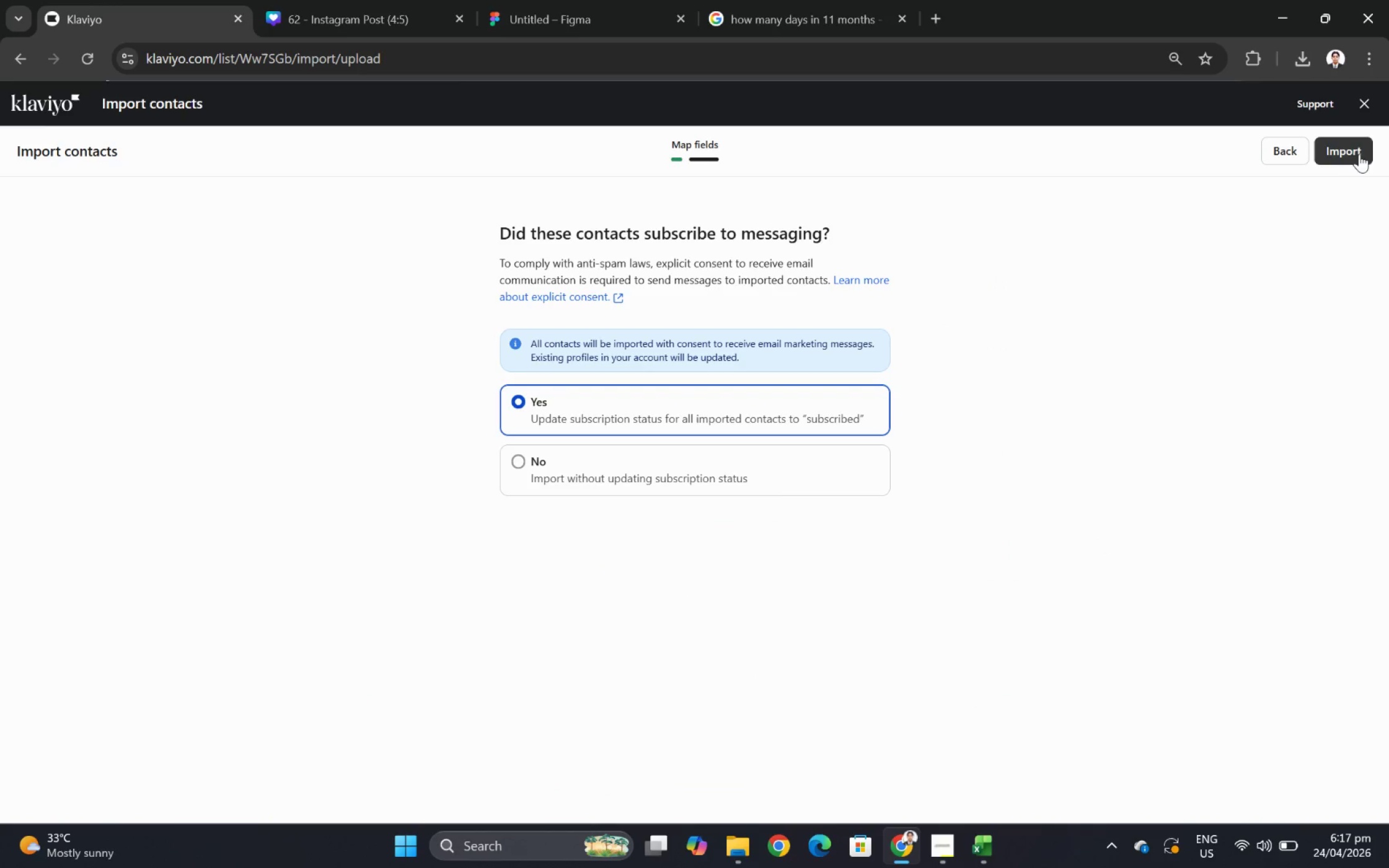 
left_click([1359, 152])
 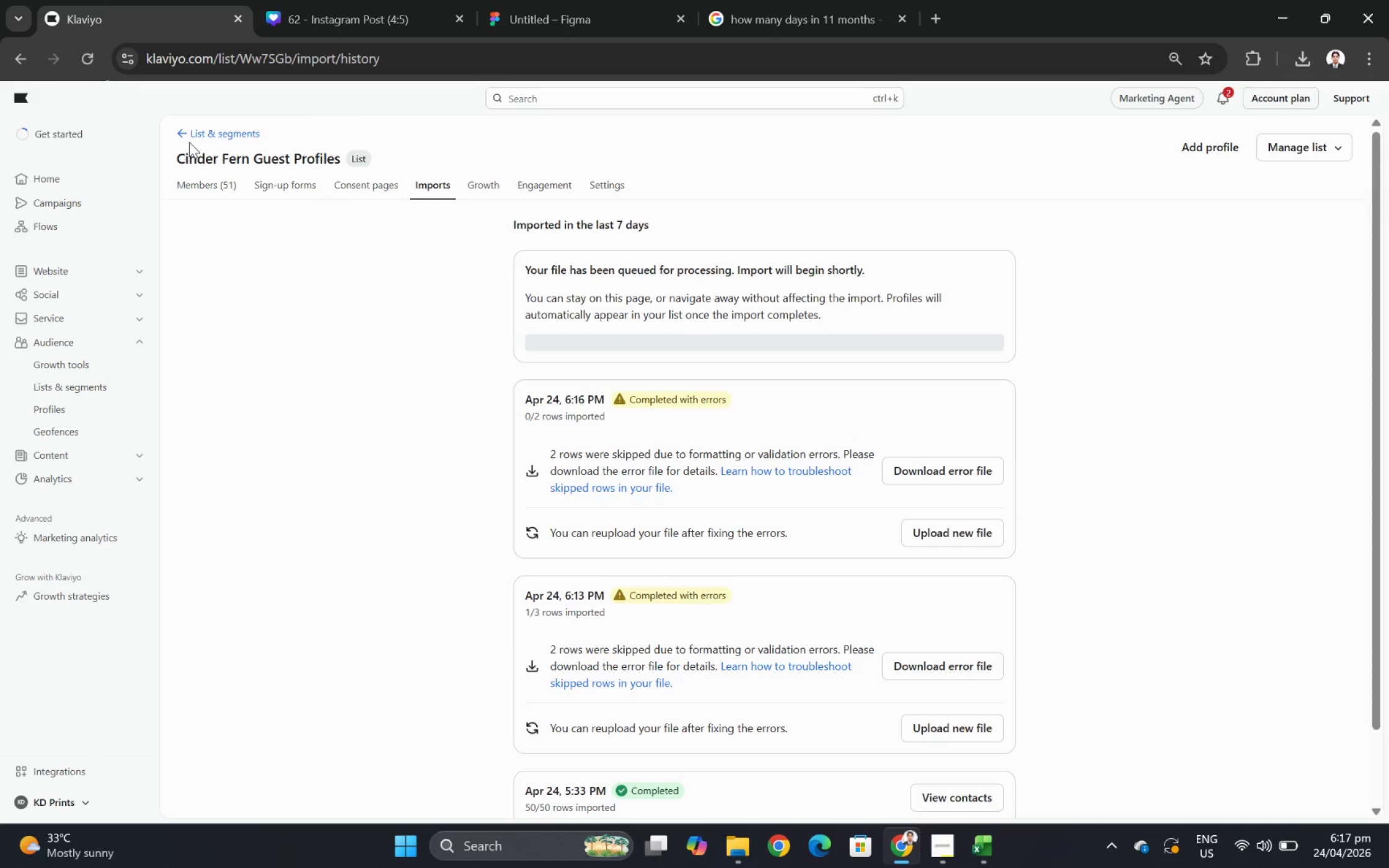 
wait(12.51)
 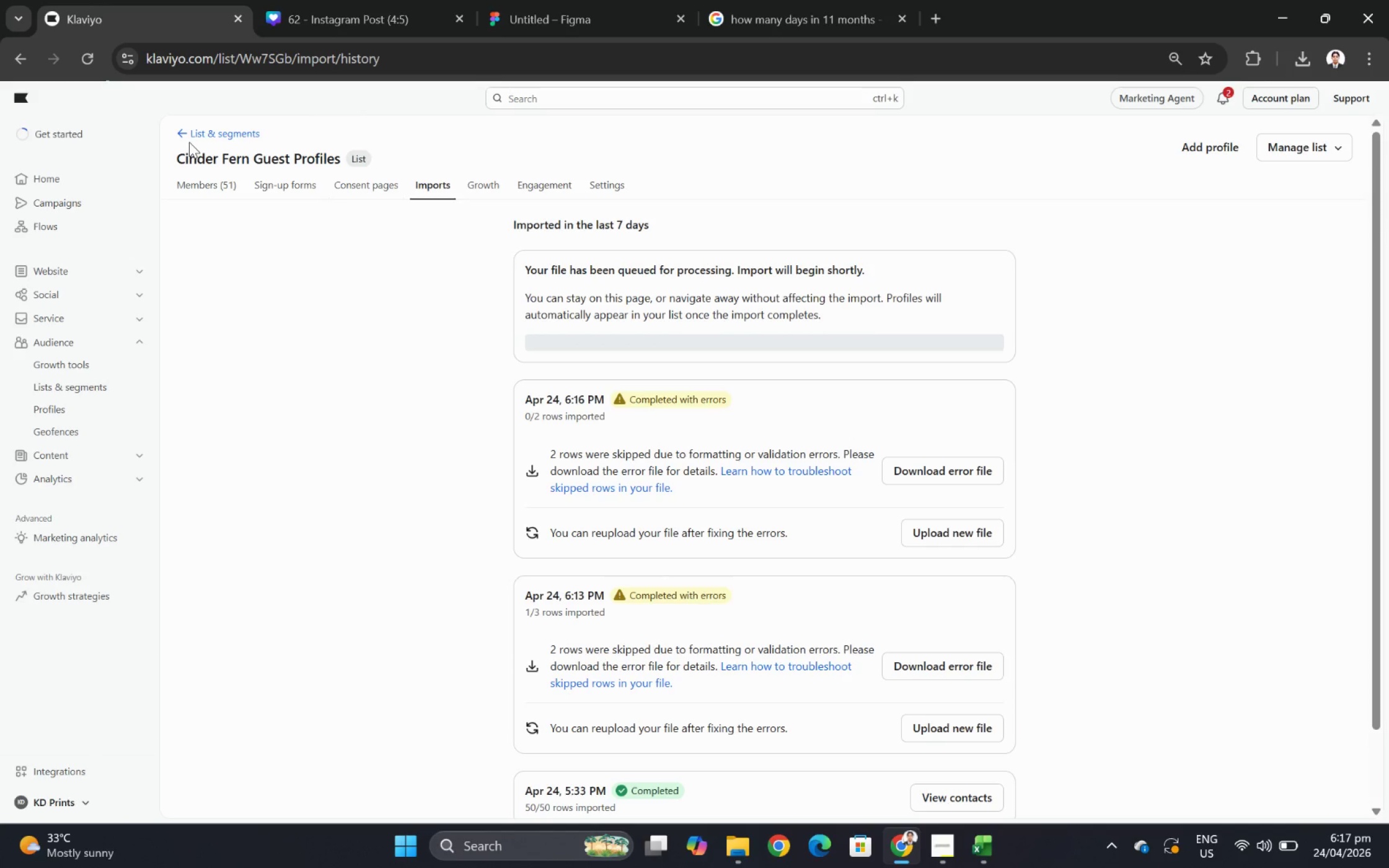 
left_click([195, 193])
 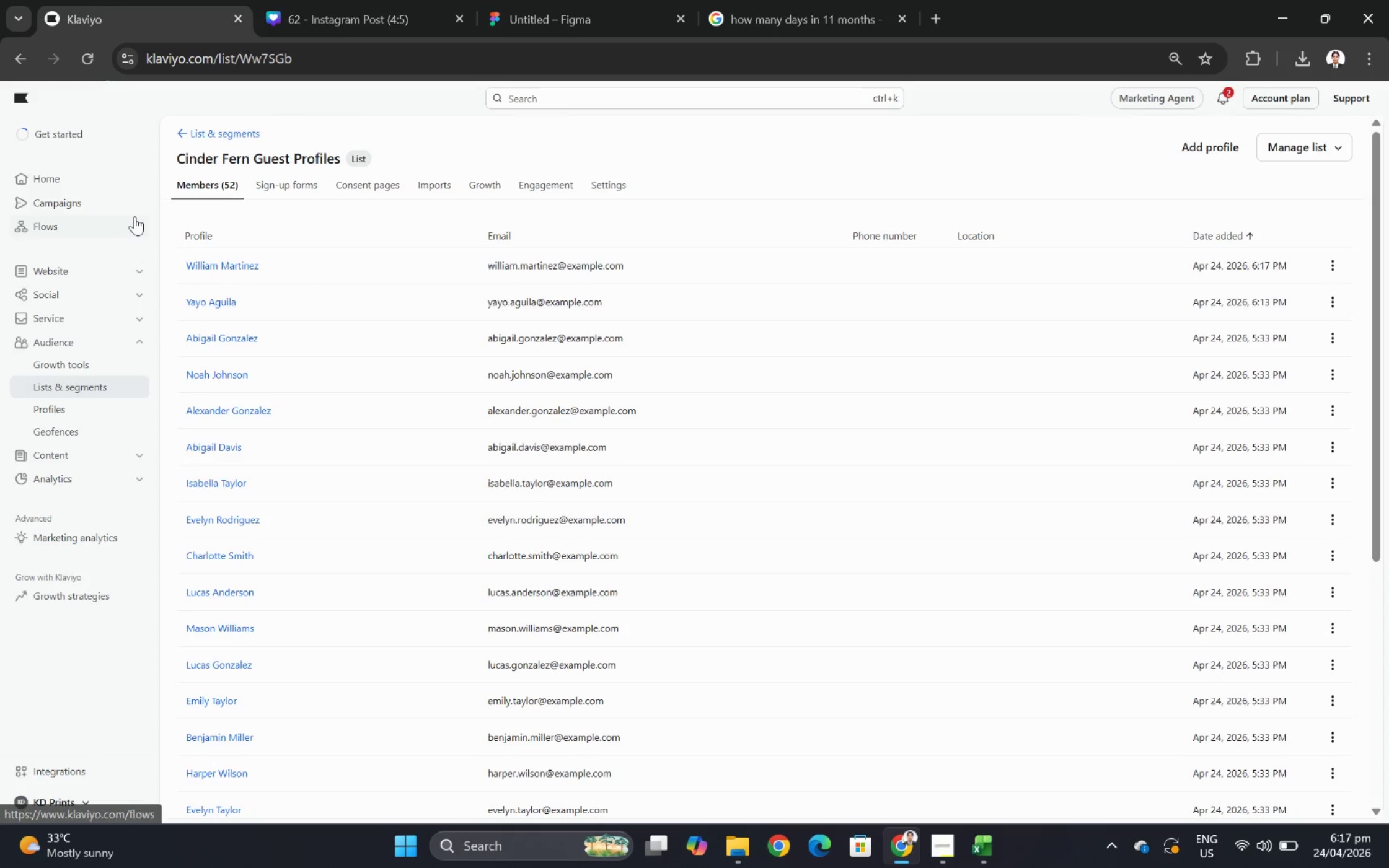 
wait(7.04)
 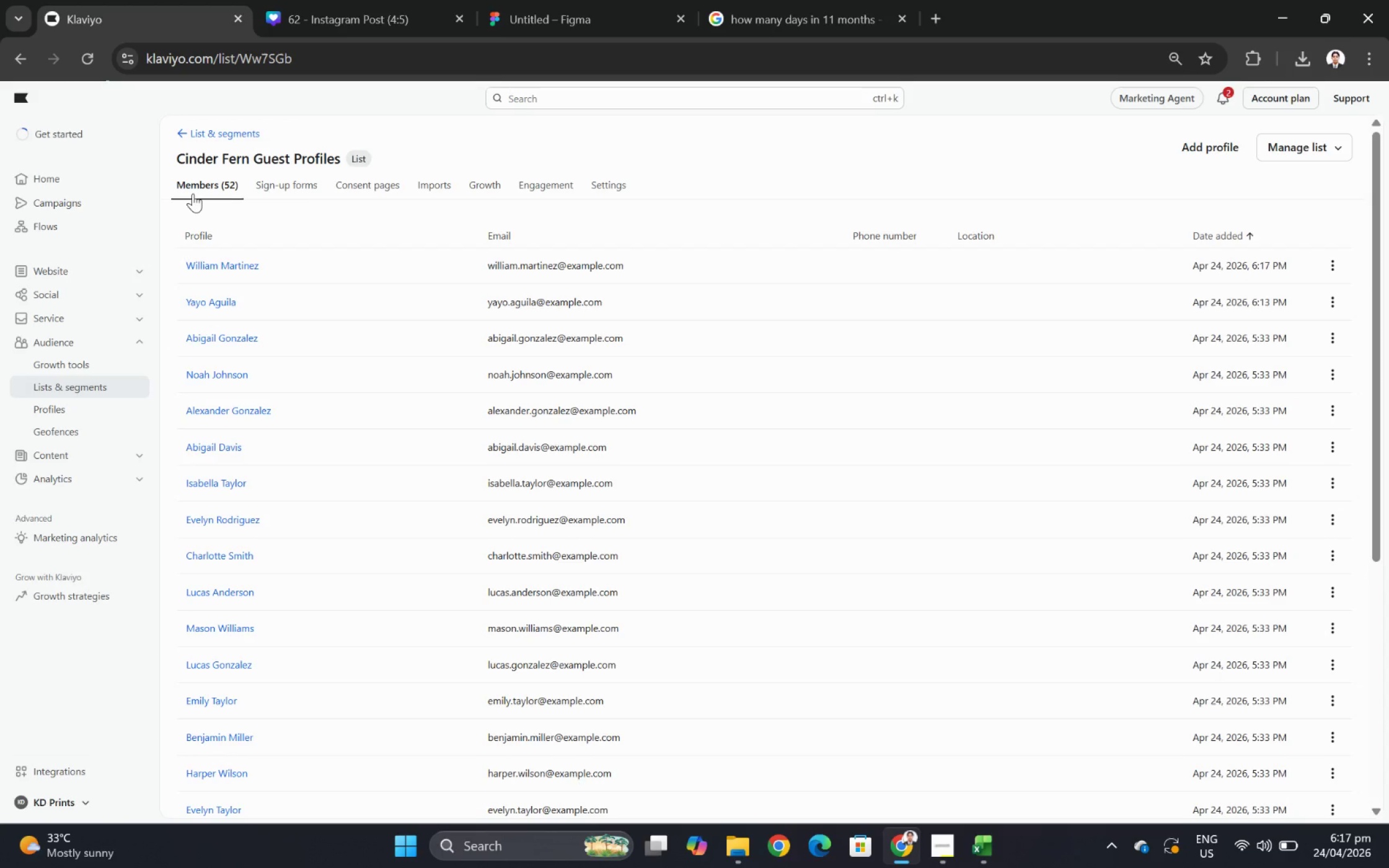 
left_click([196, 136])
 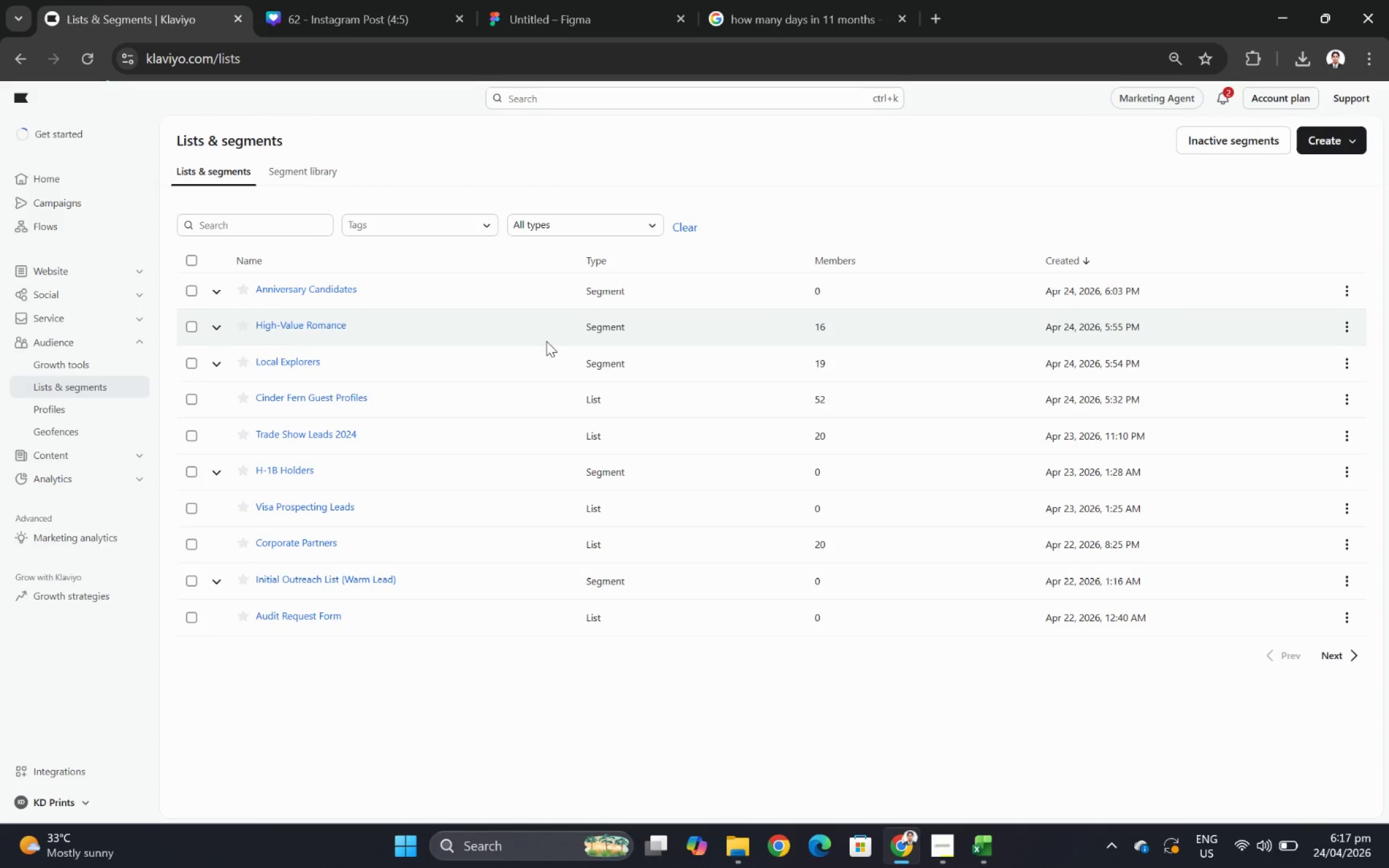 
wait(5.66)
 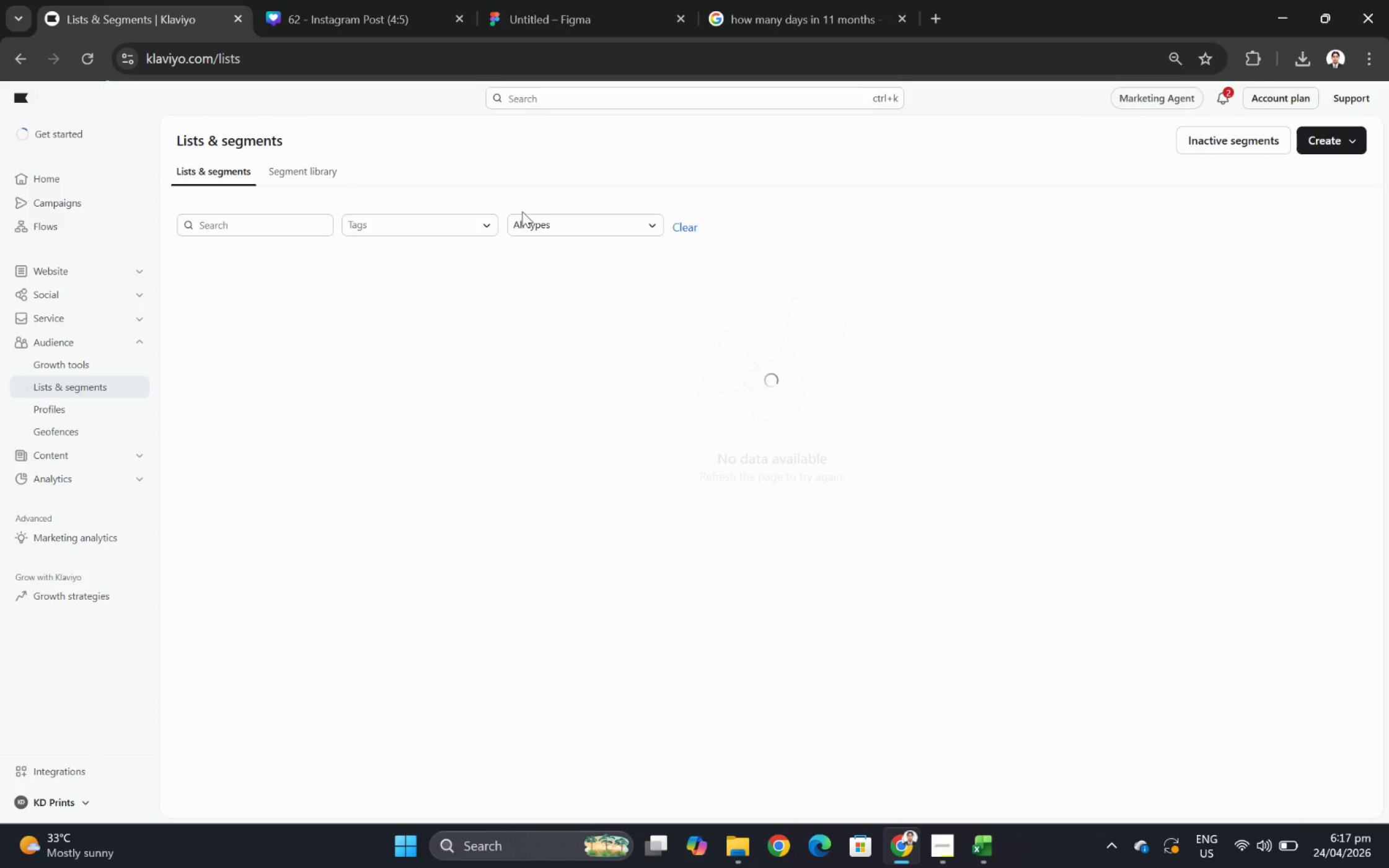 
left_click([214, 284])
 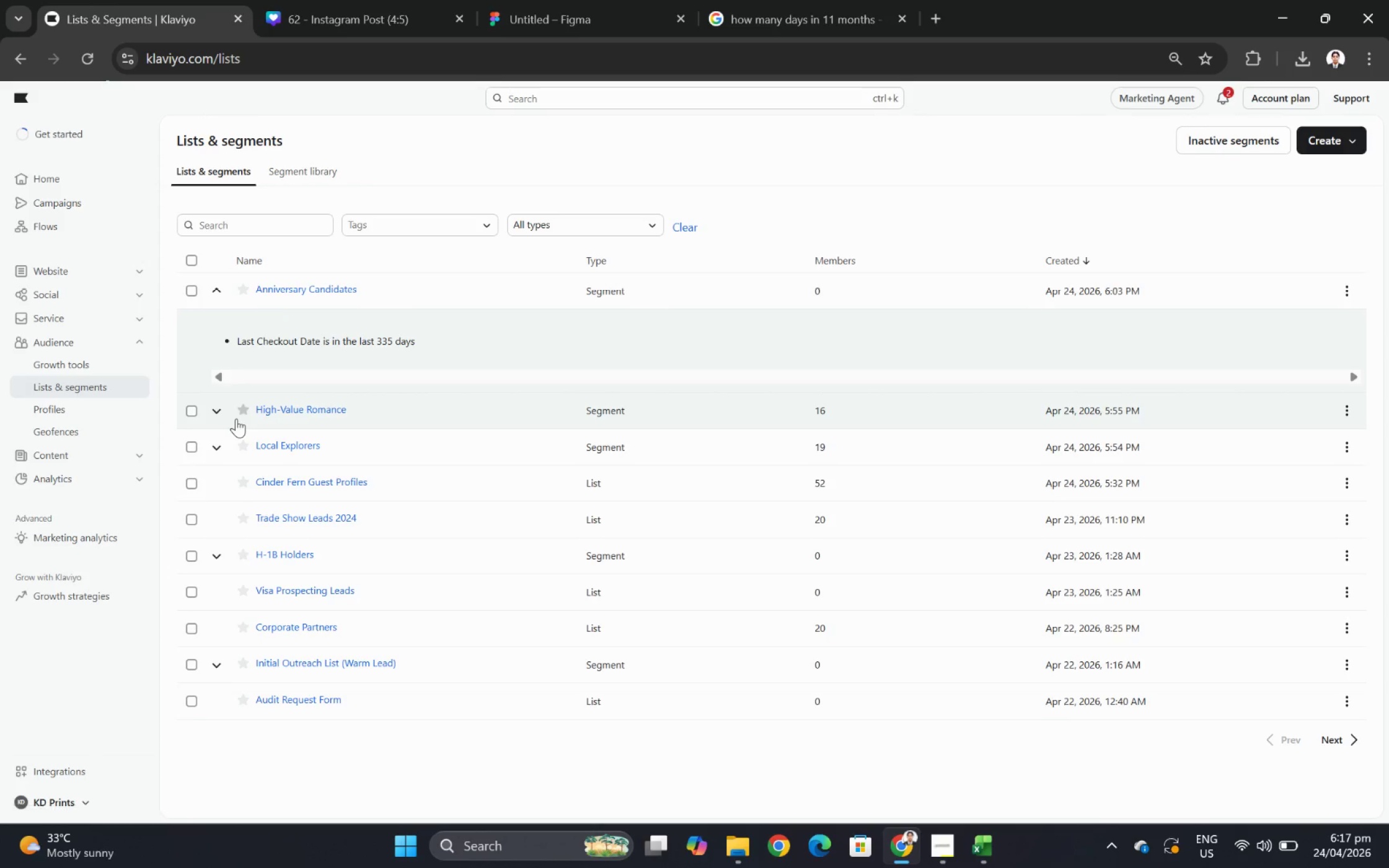 
left_click([221, 413])
 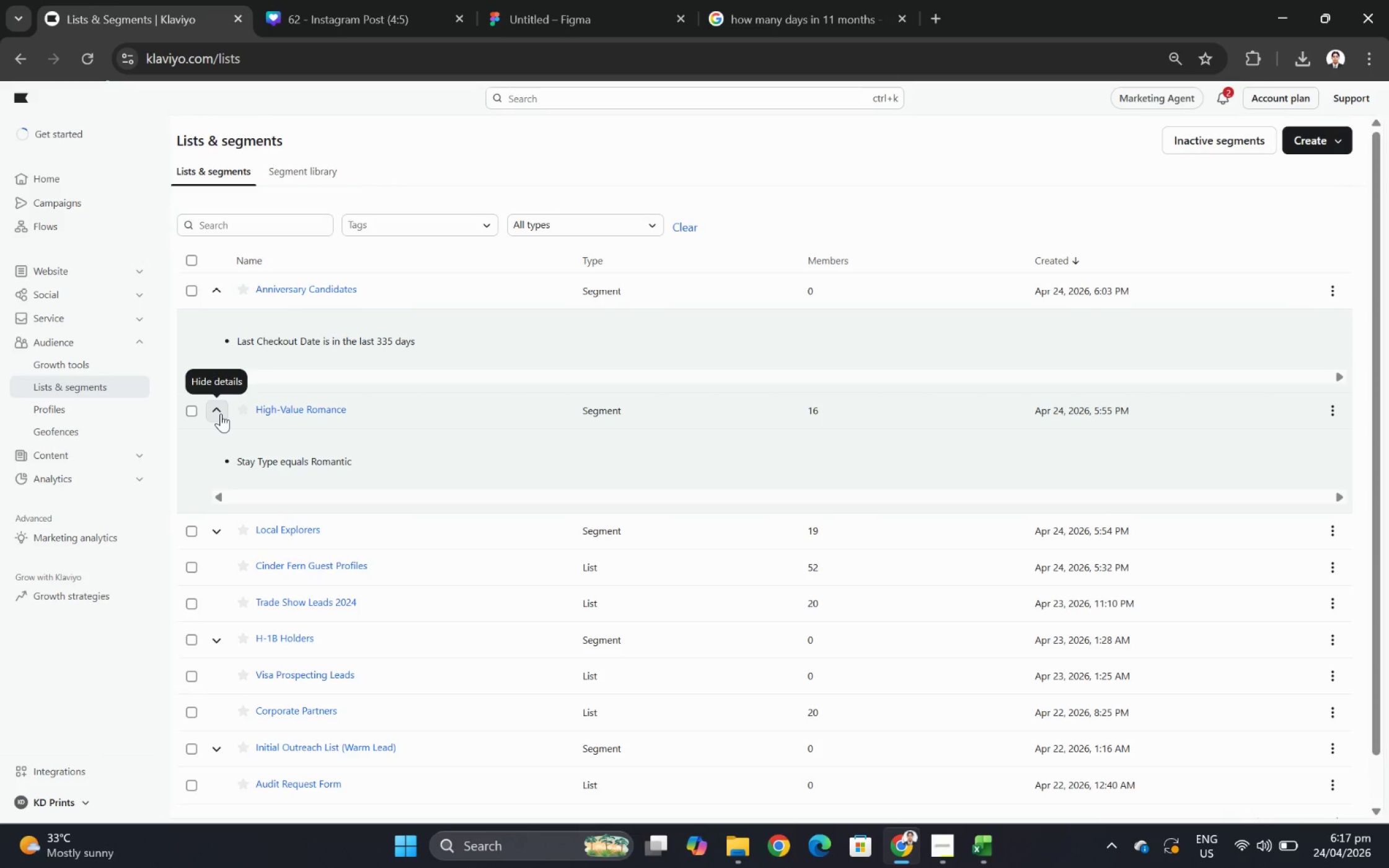 
left_click([221, 413])
 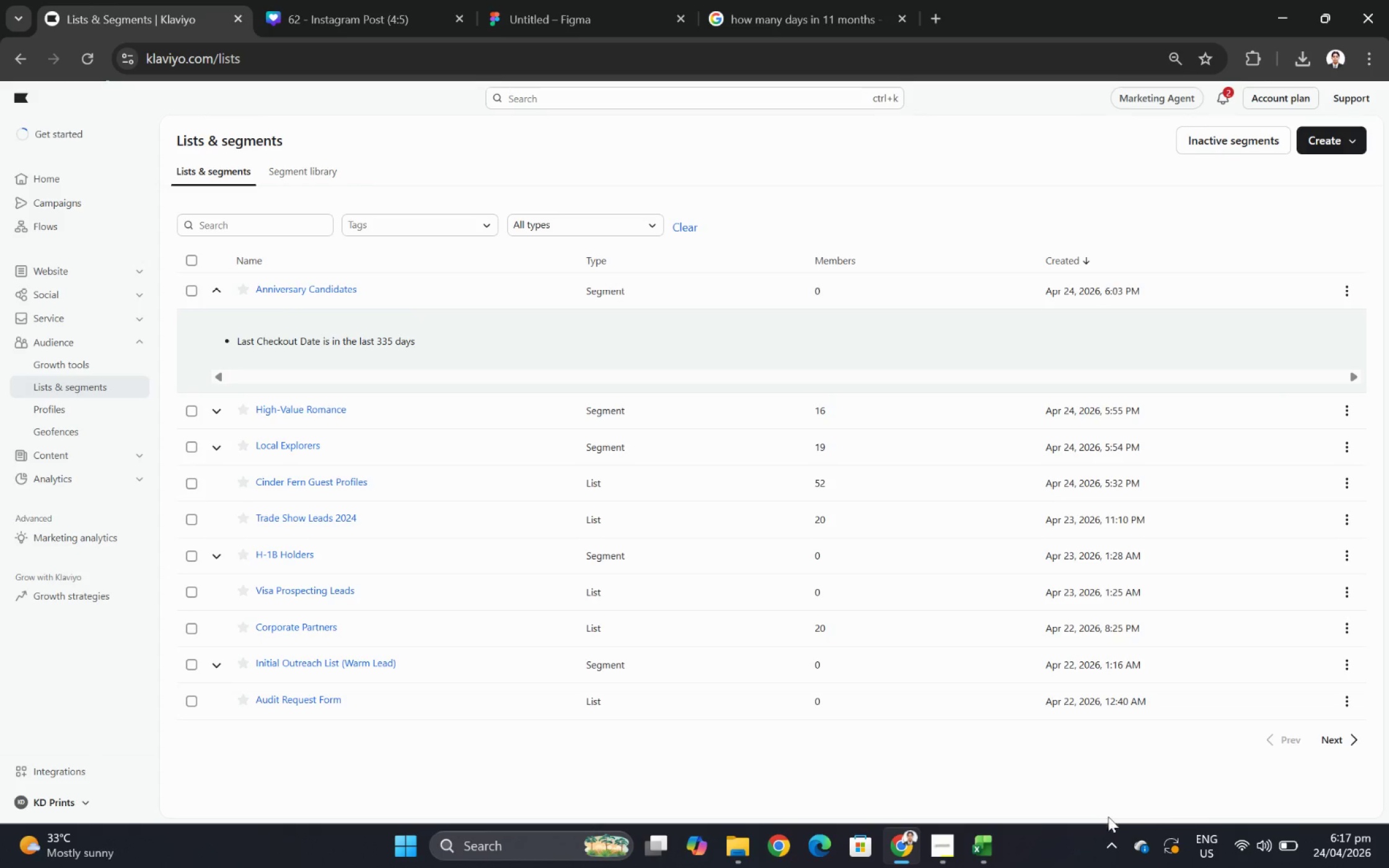 
left_click([984, 846])
 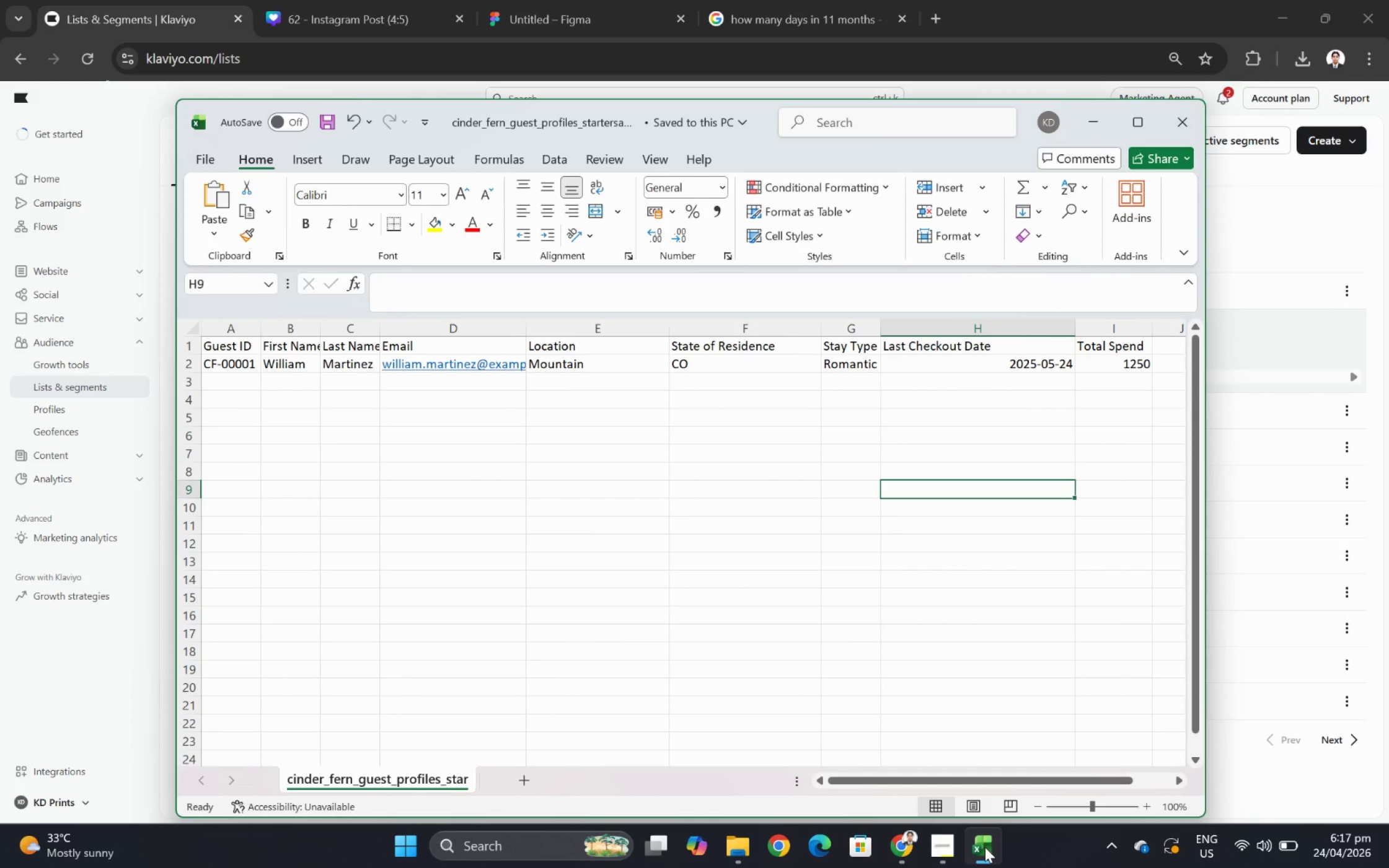 
left_click([984, 846])
 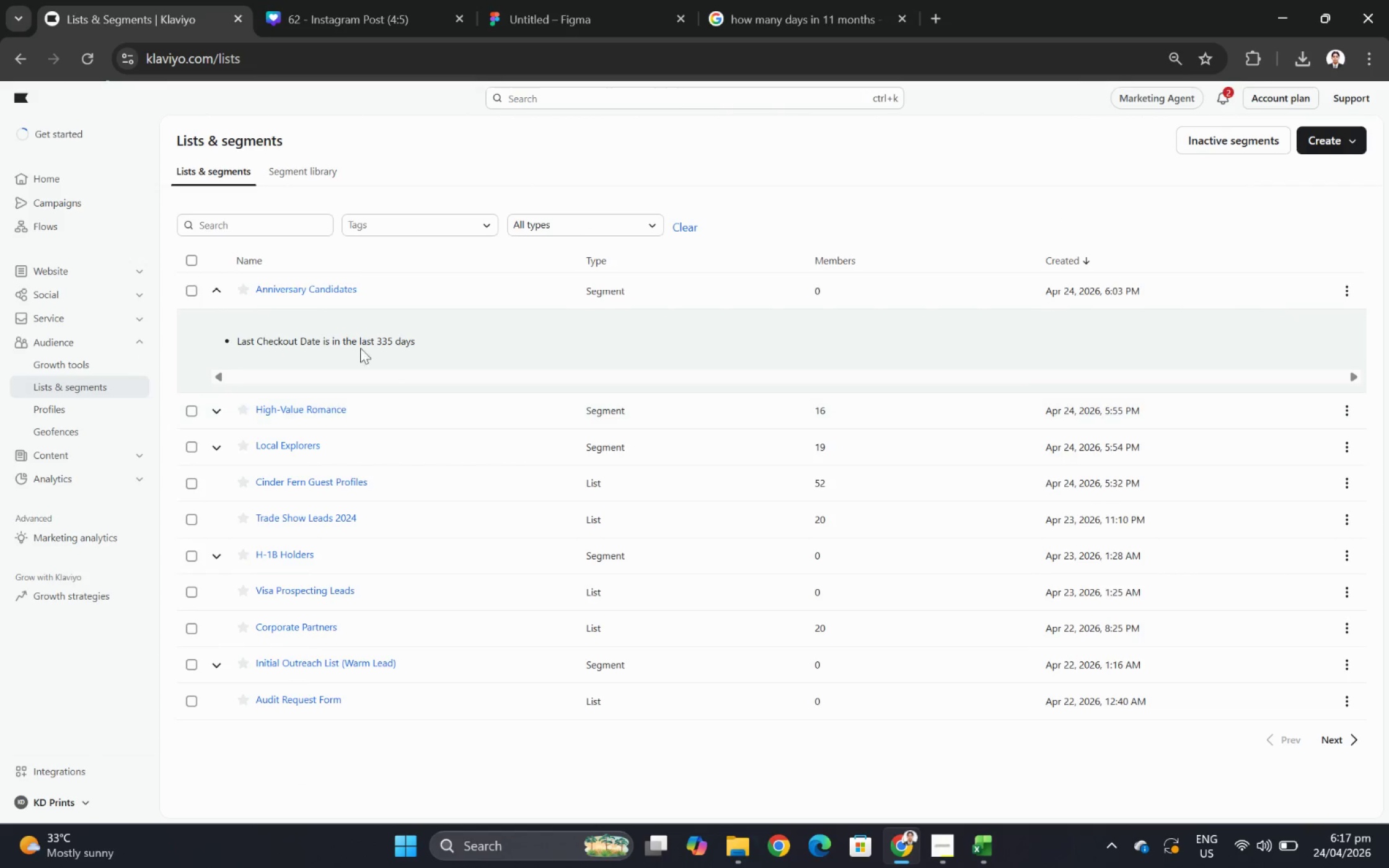 
left_click([317, 291])
 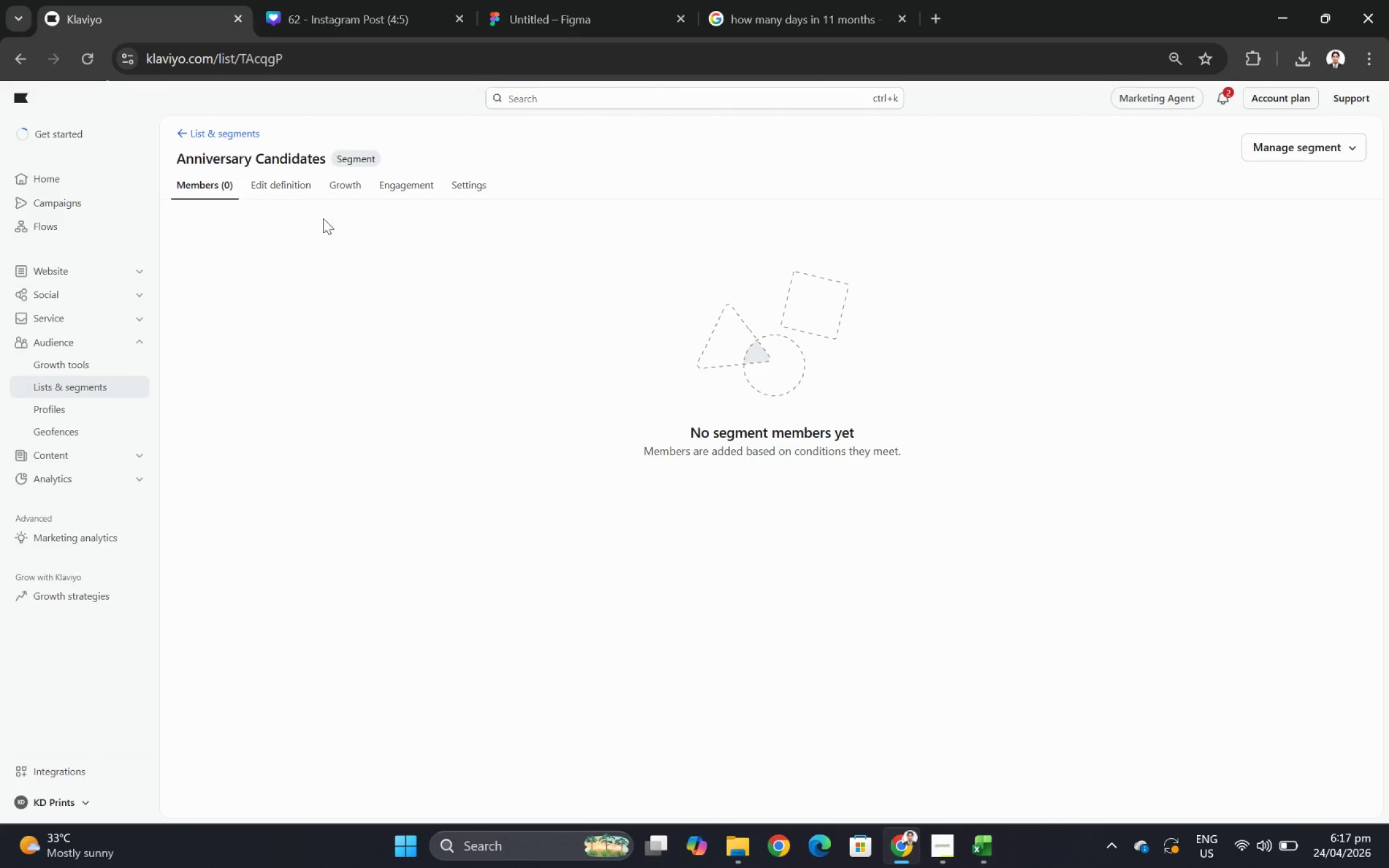 
left_click([281, 184])
 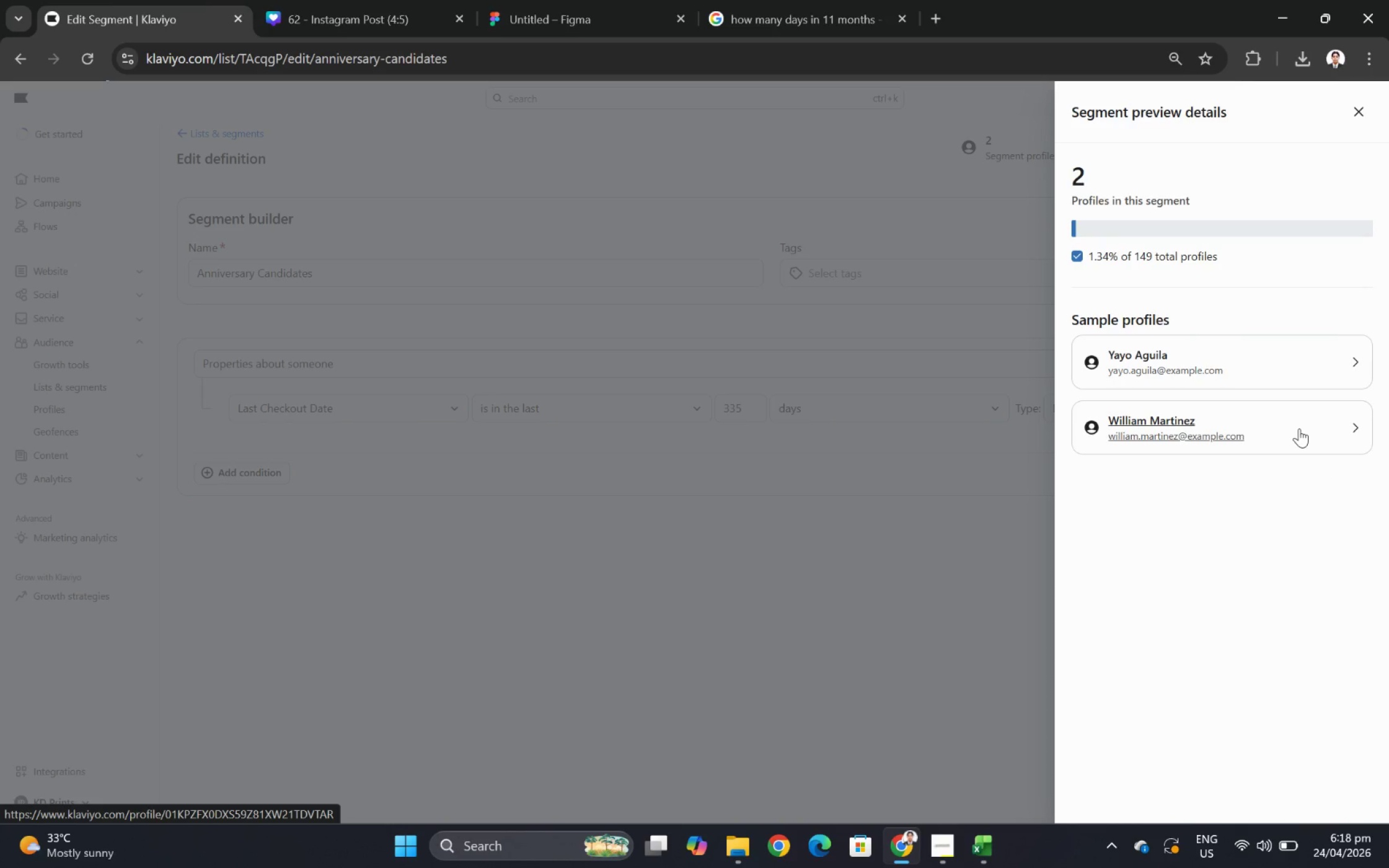 
wait(39.52)
 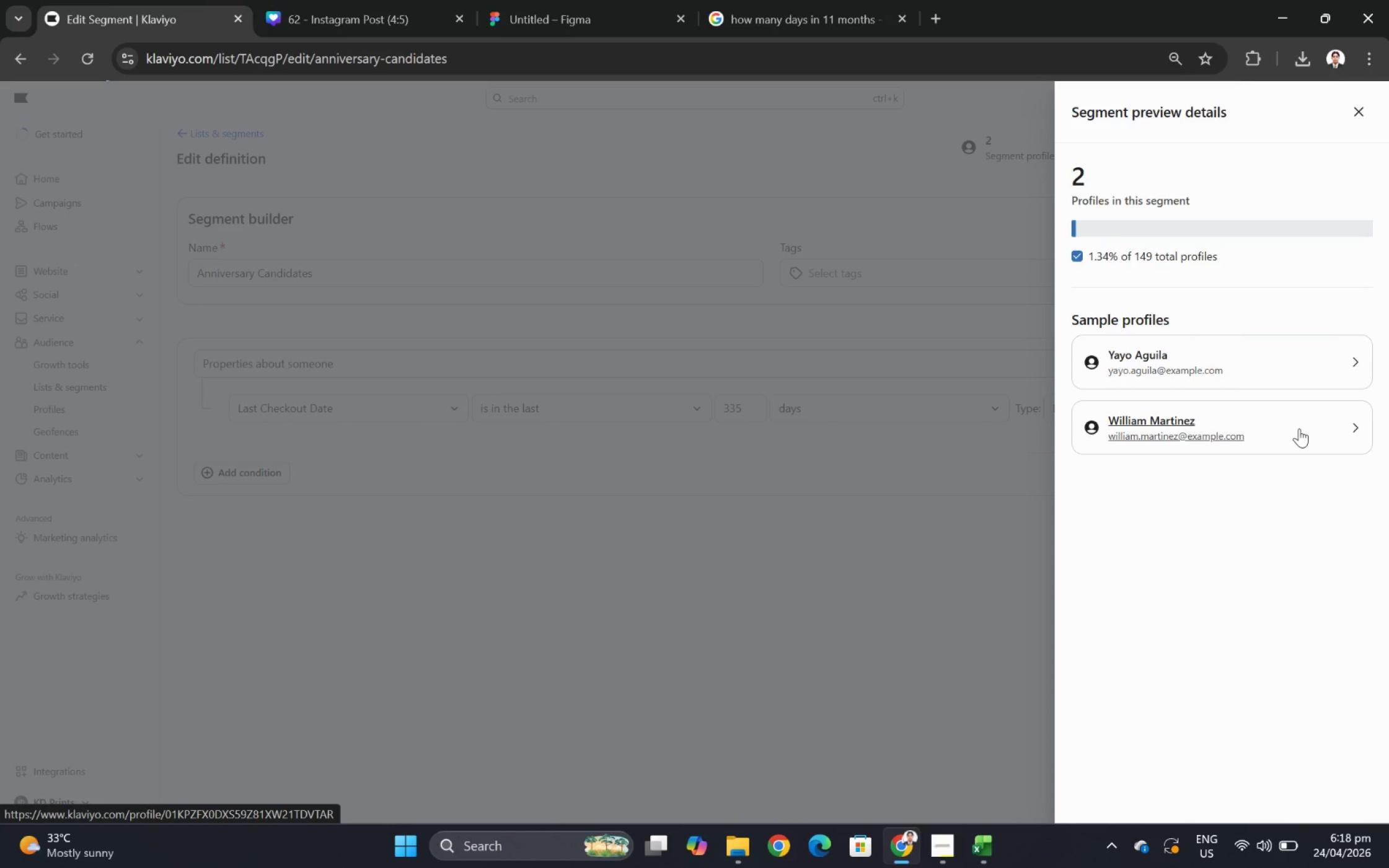 
left_click([874, 583])
 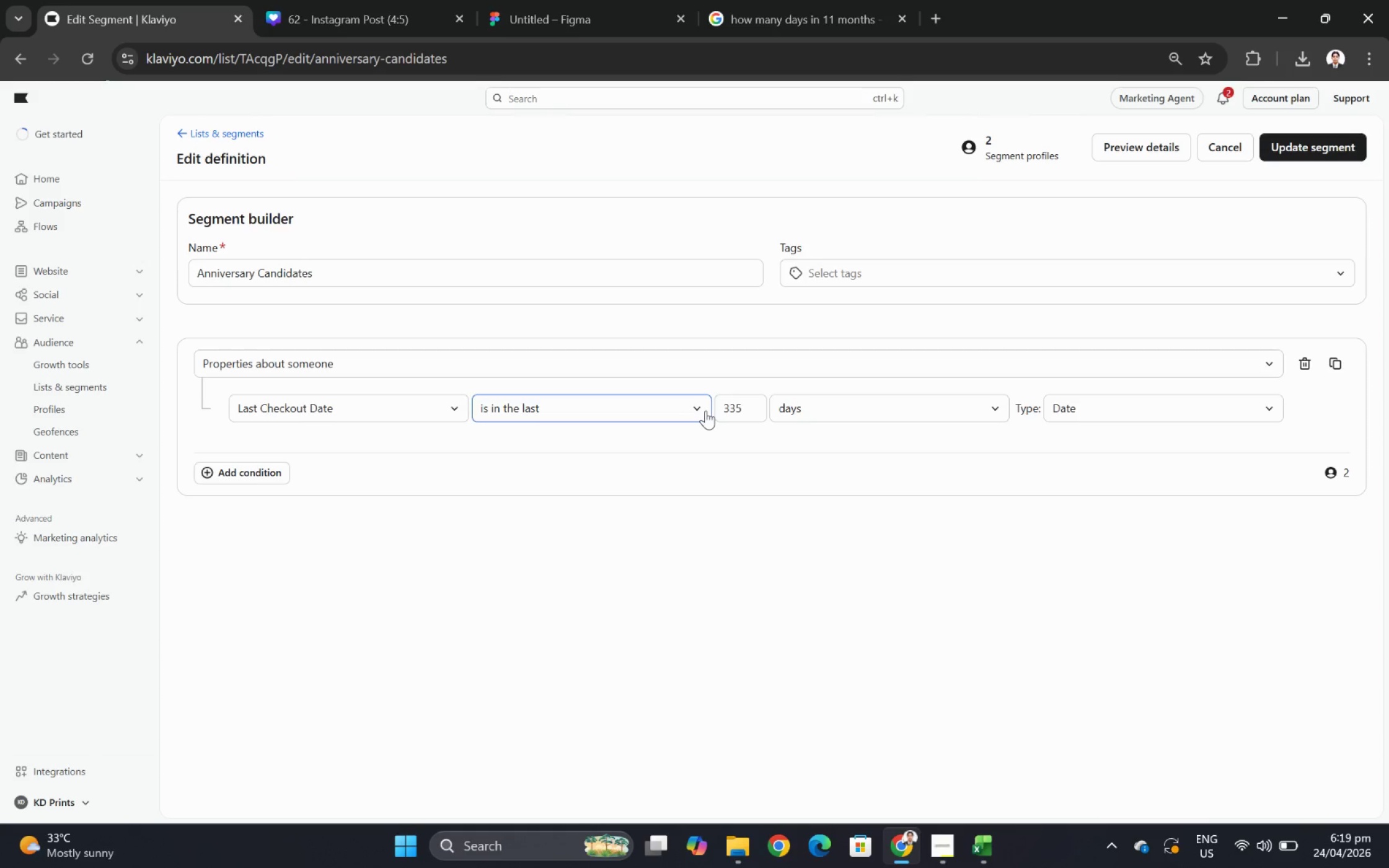 
wait(47.37)
 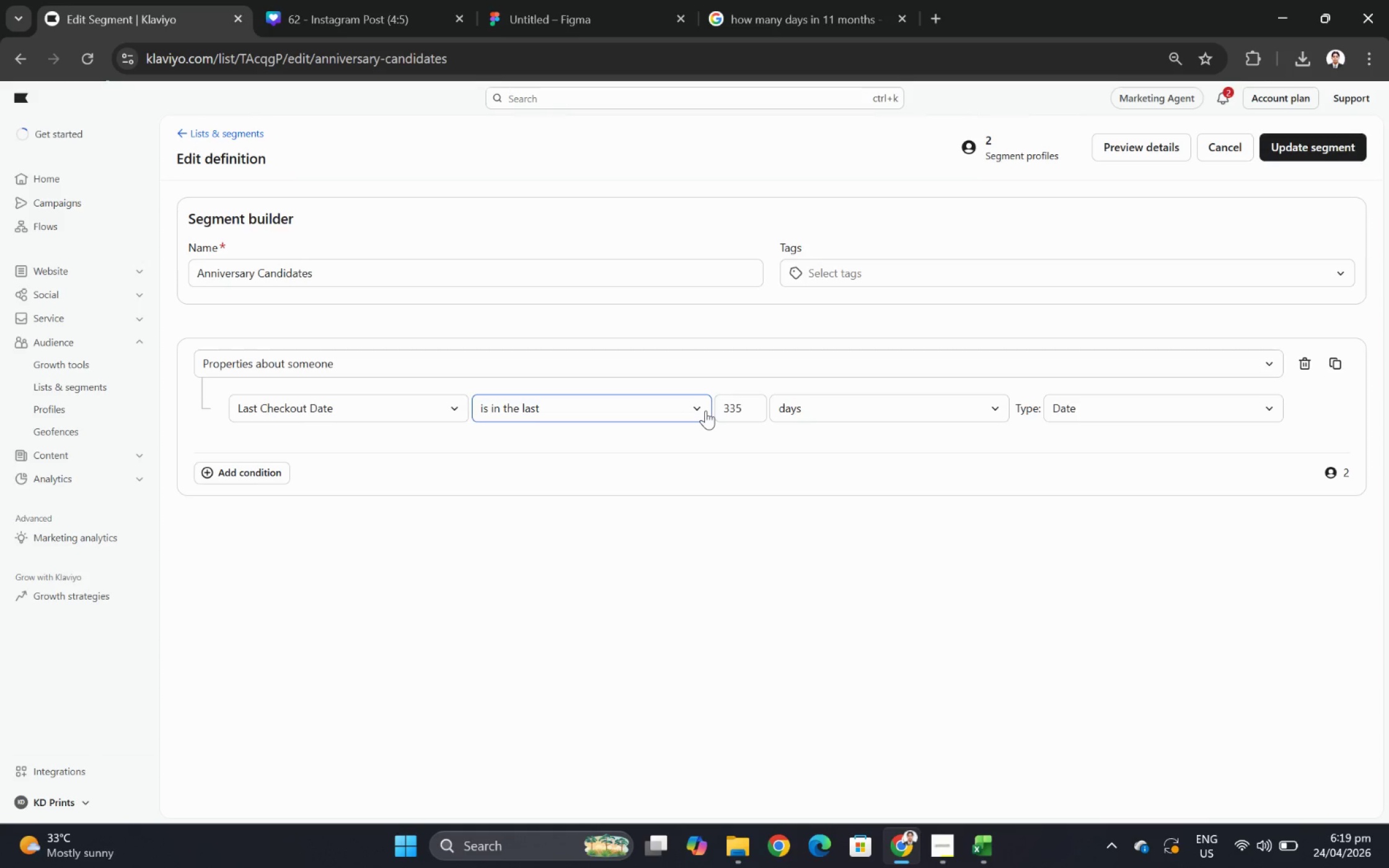 
left_click([673, 410])
 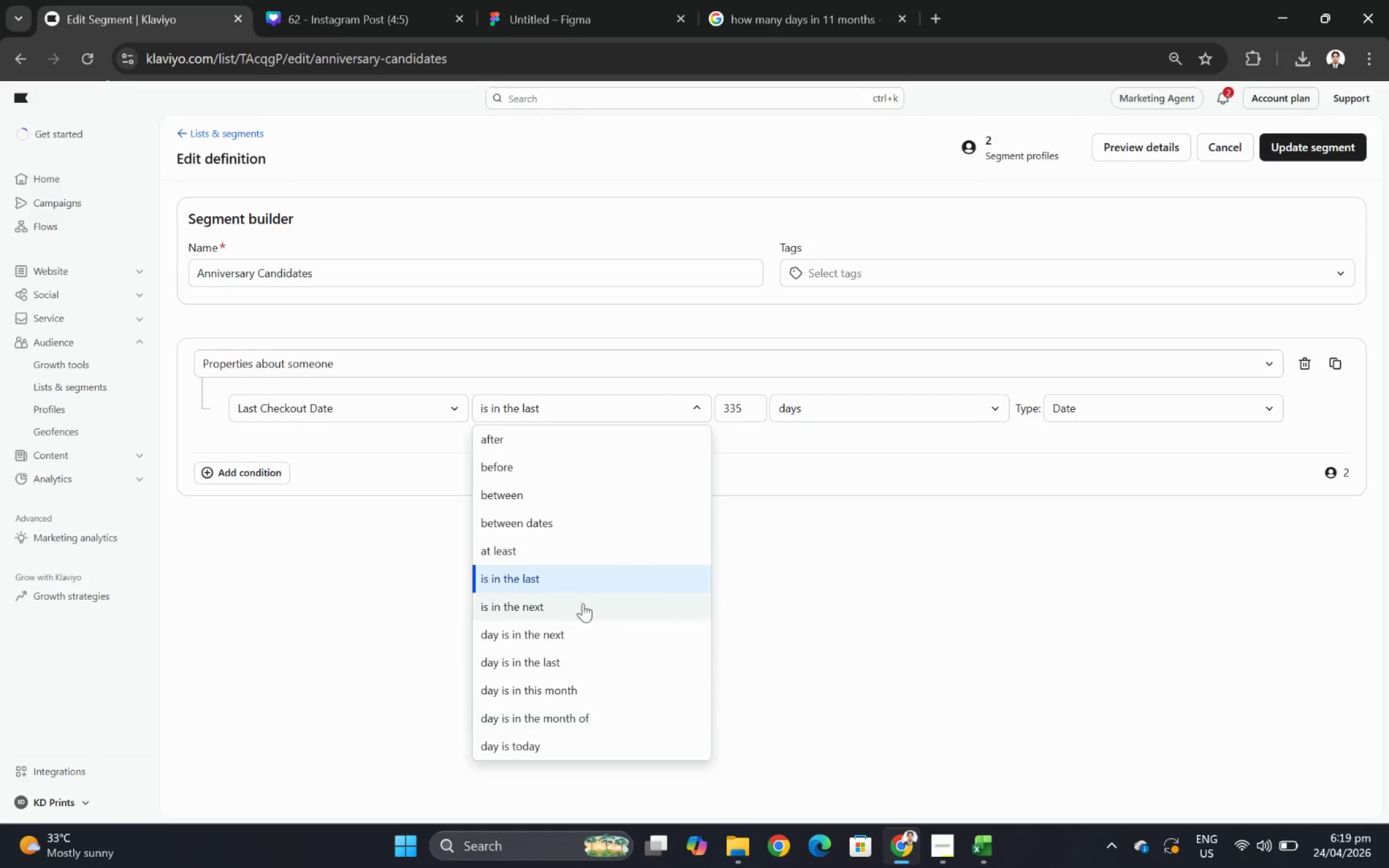 
wait(5.15)
 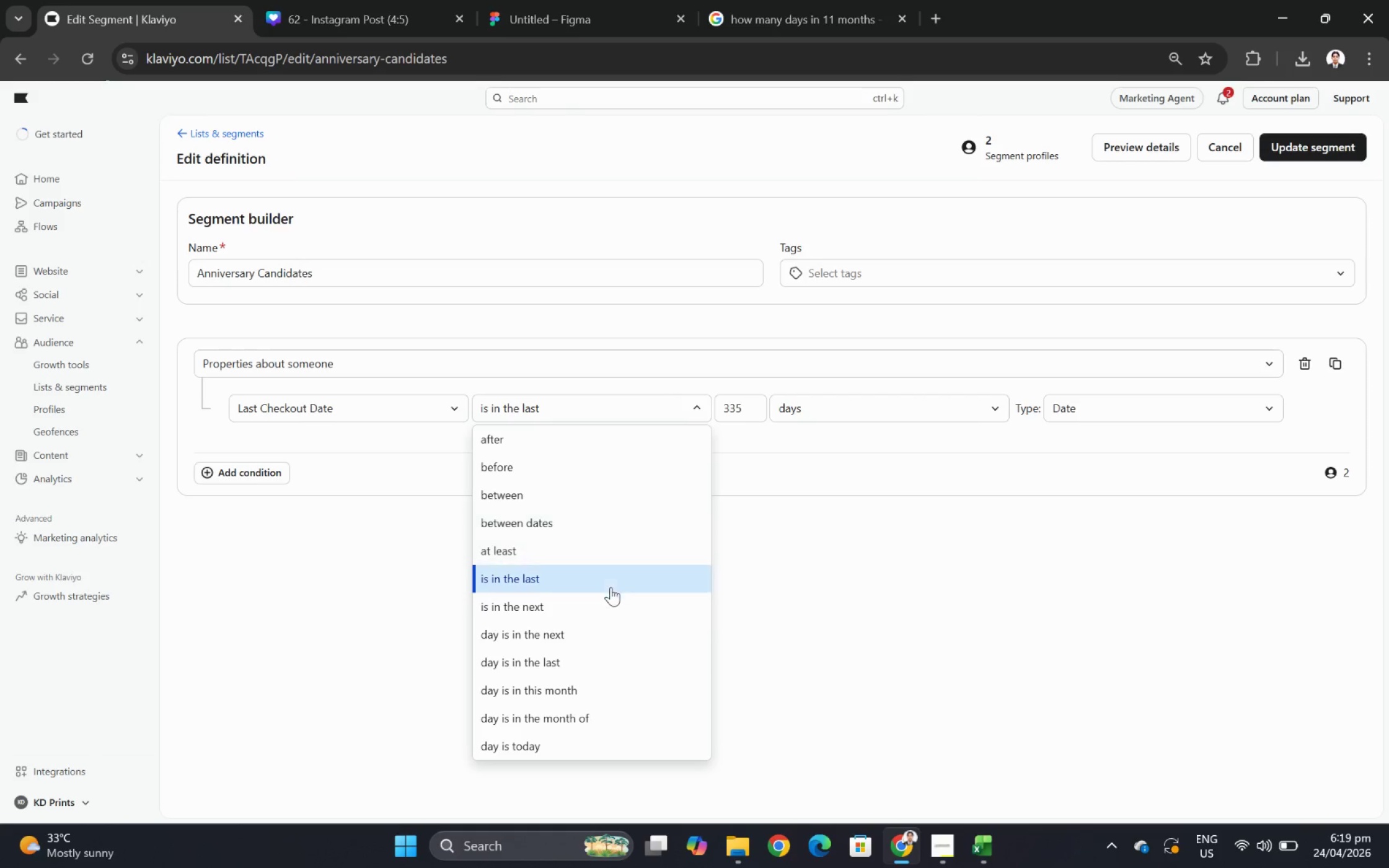 
left_click([576, 522])
 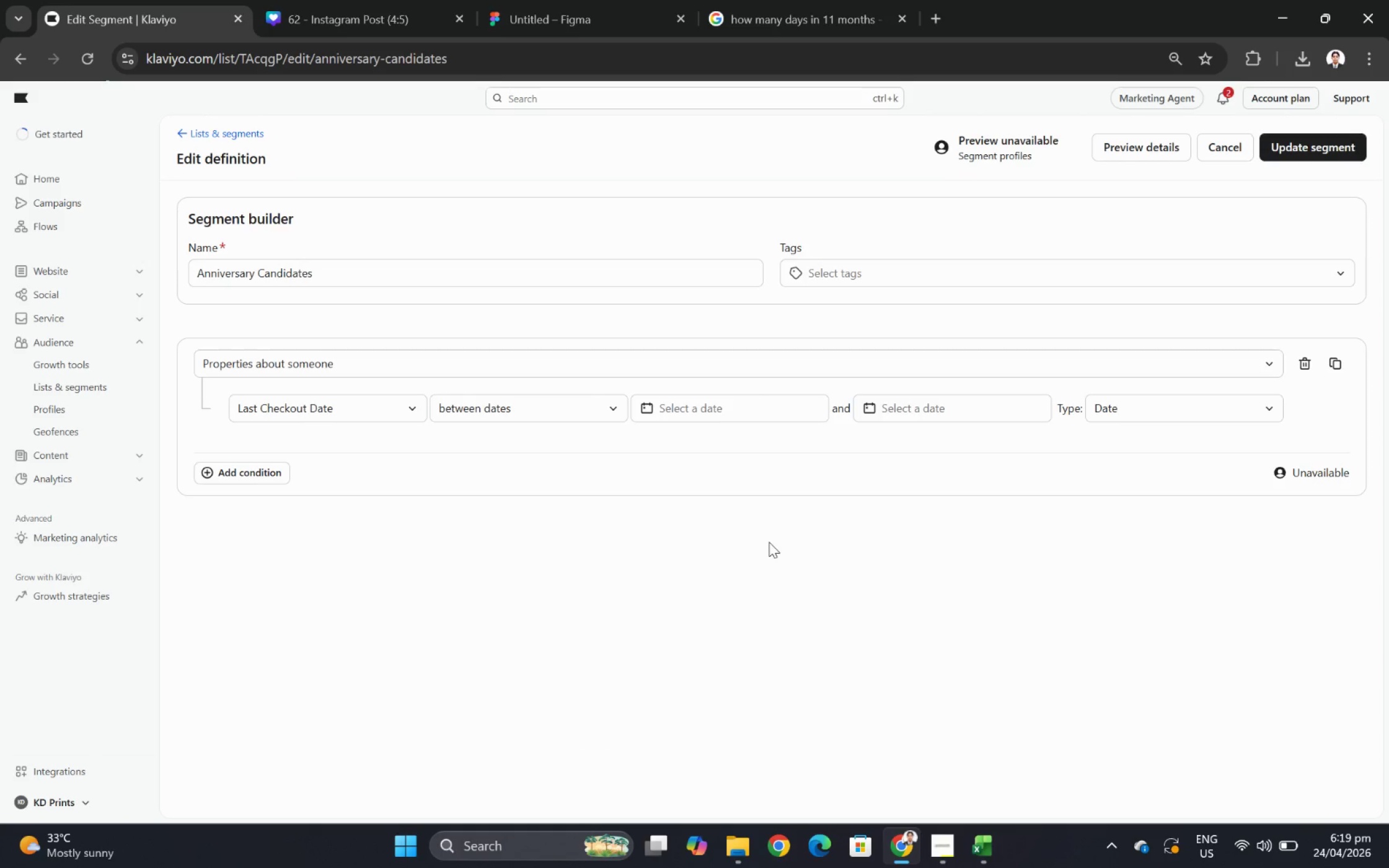 
wait(6.47)
 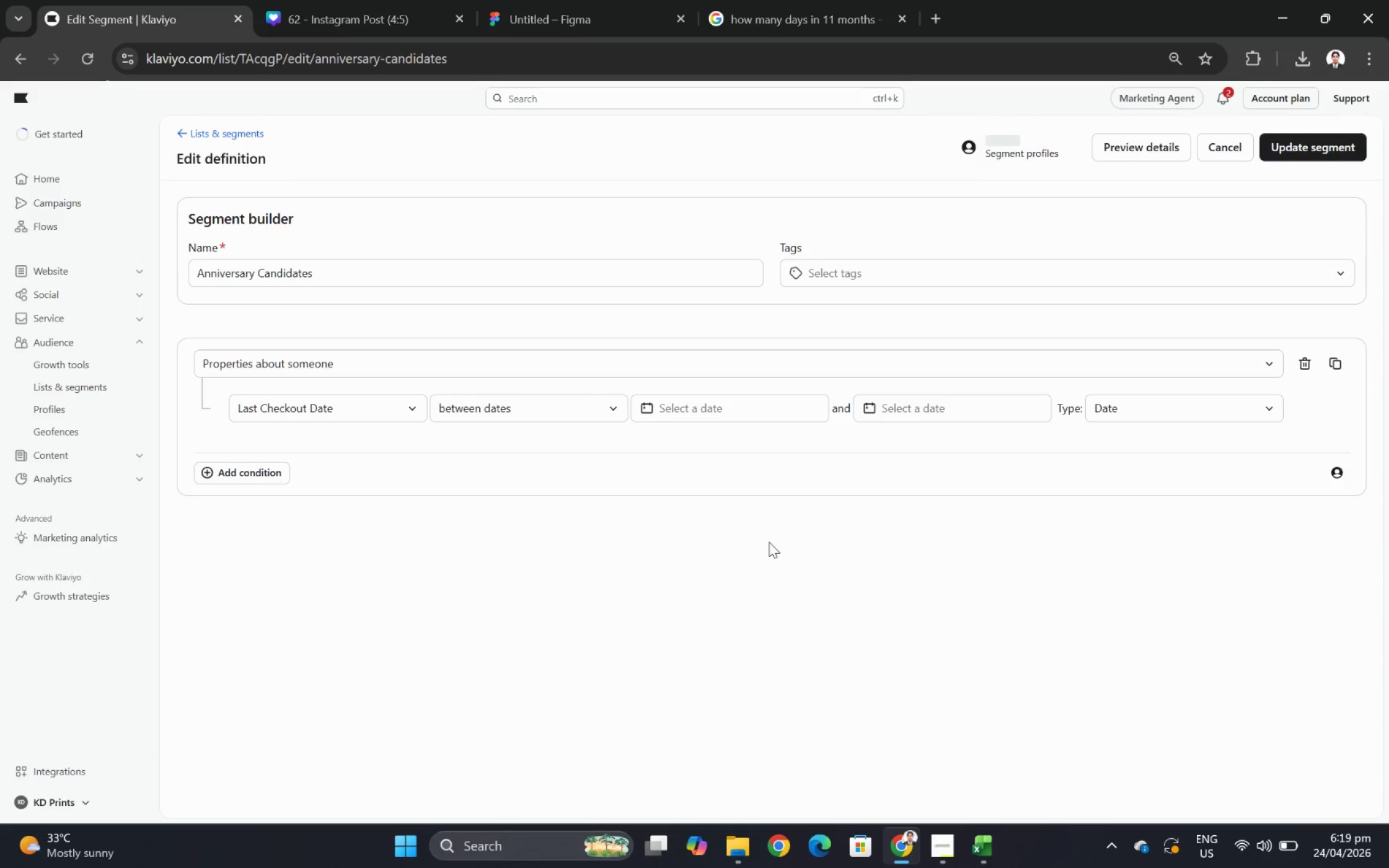 
left_click([895, 413])
 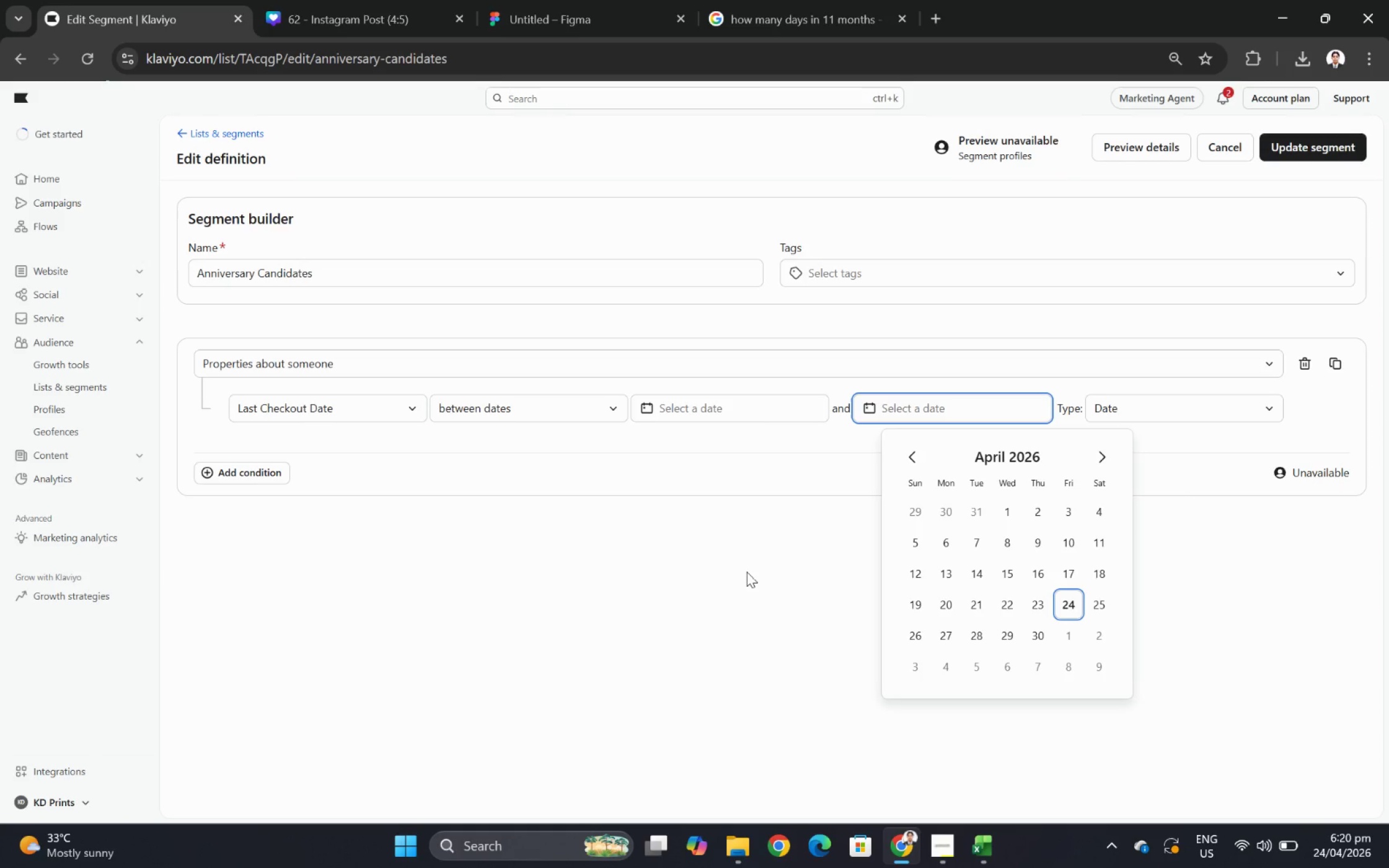 
wait(35.31)
 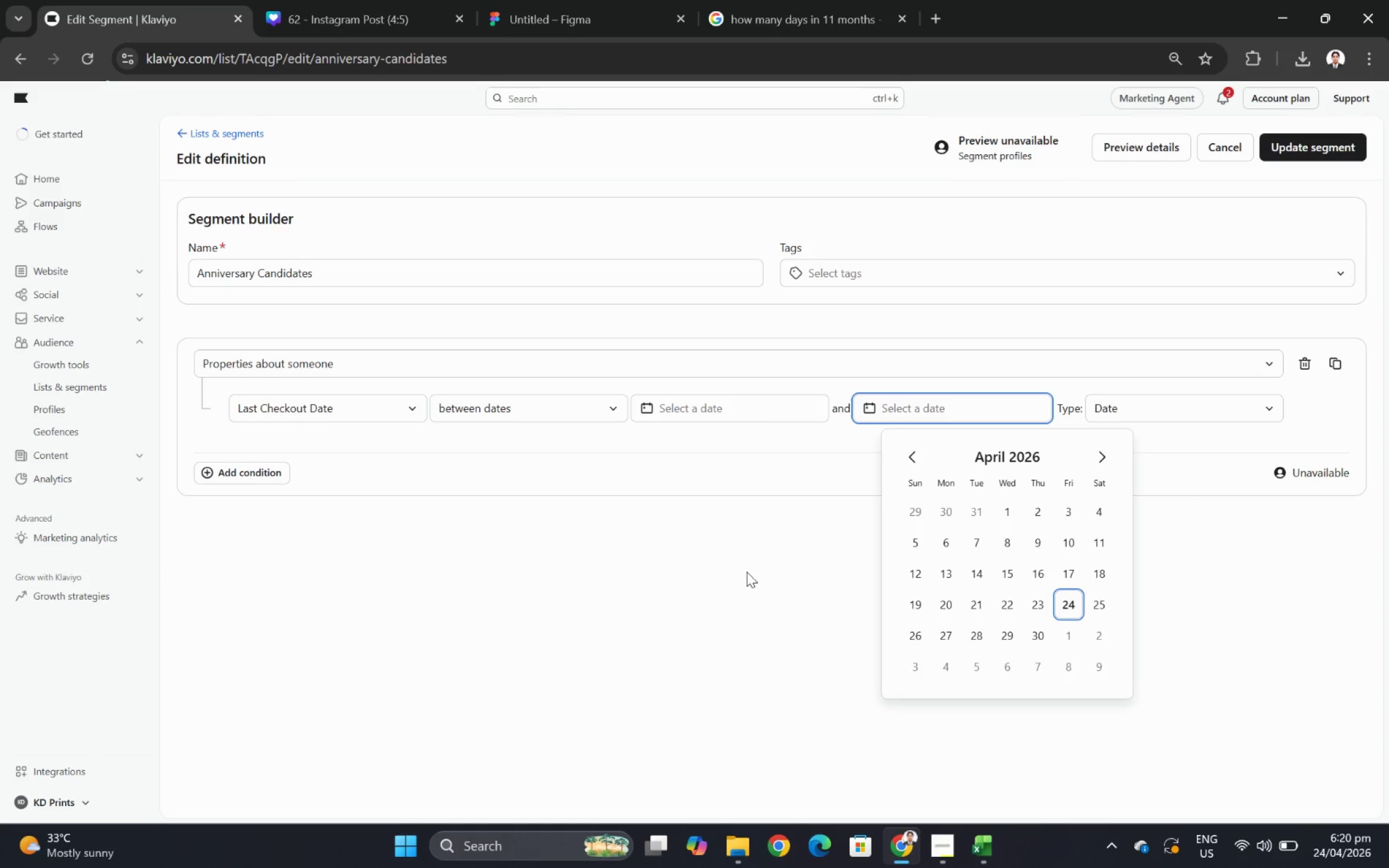 
left_click([690, 660])
 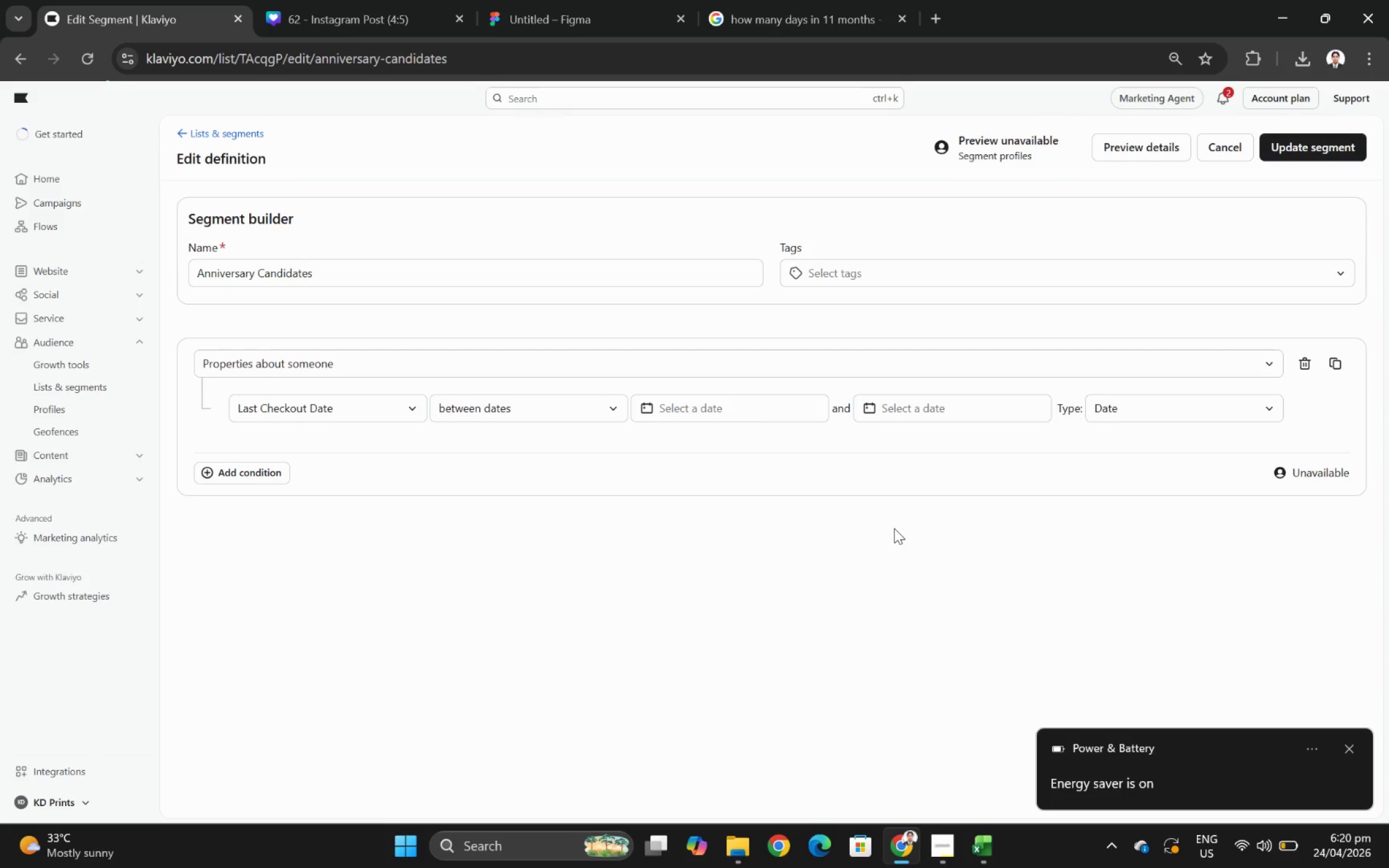 
wait(21.76)
 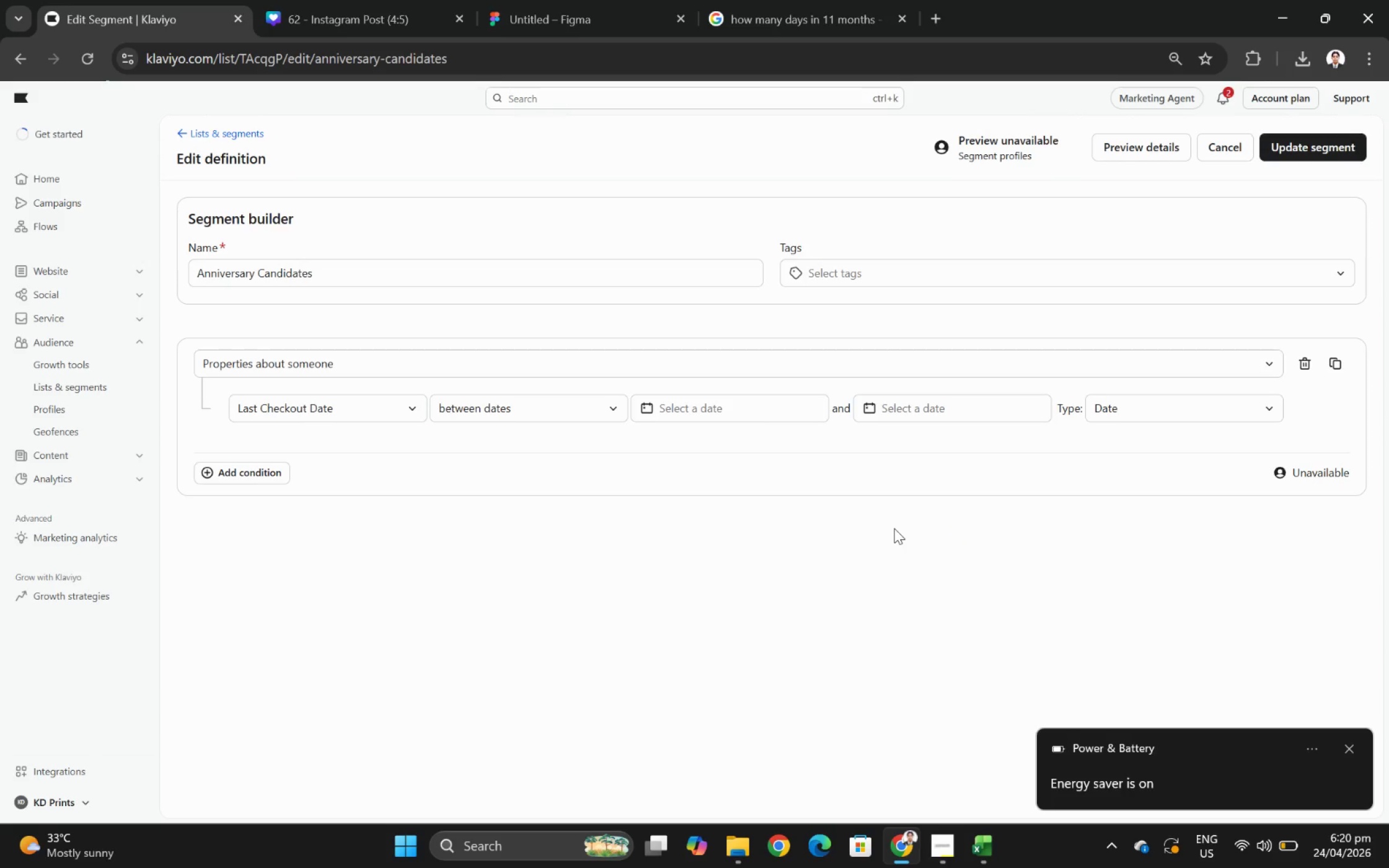 
scroll: coordinate [740, 512], scroll_direction: down, amount: 4.0
 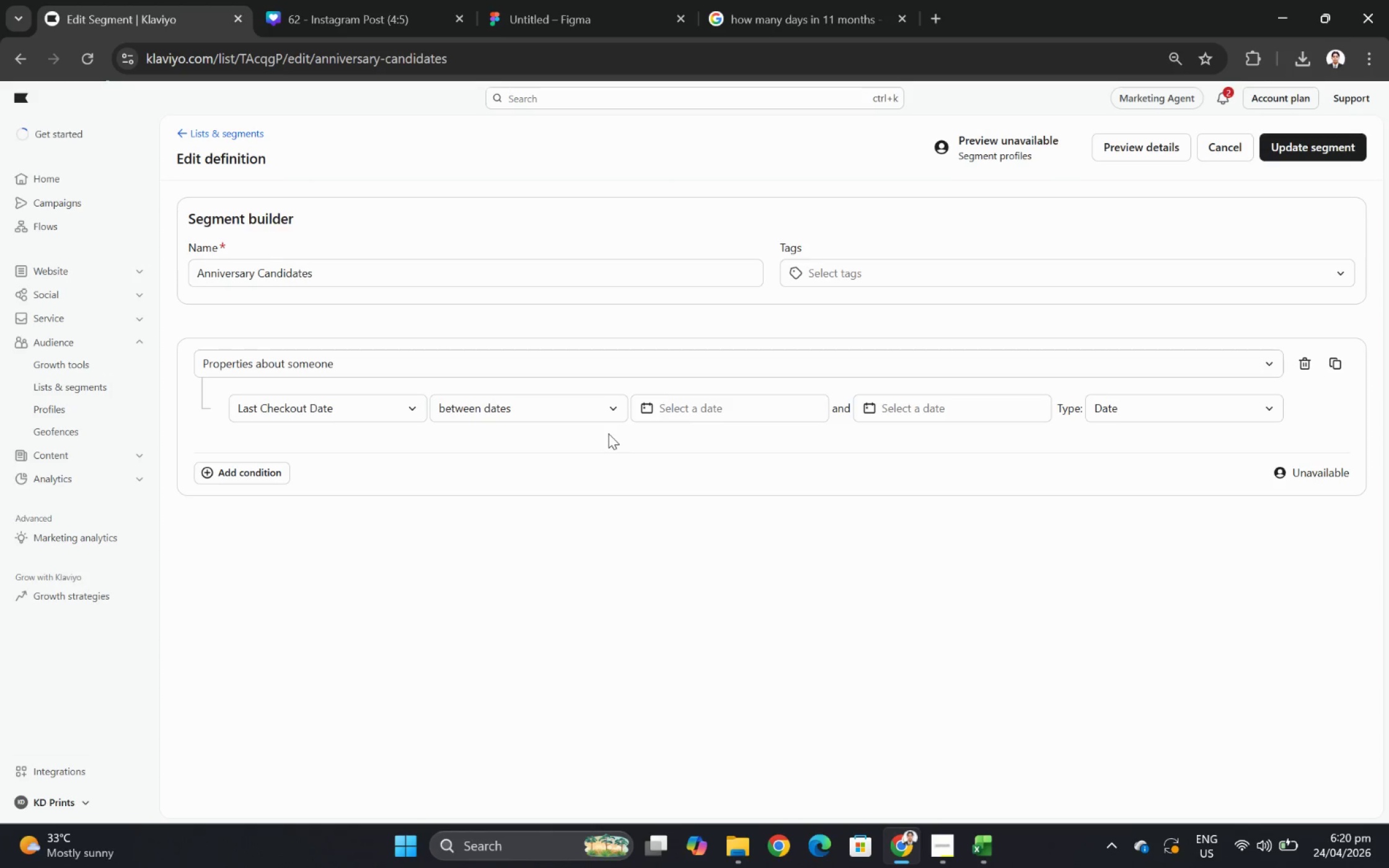 
wait(14.99)
 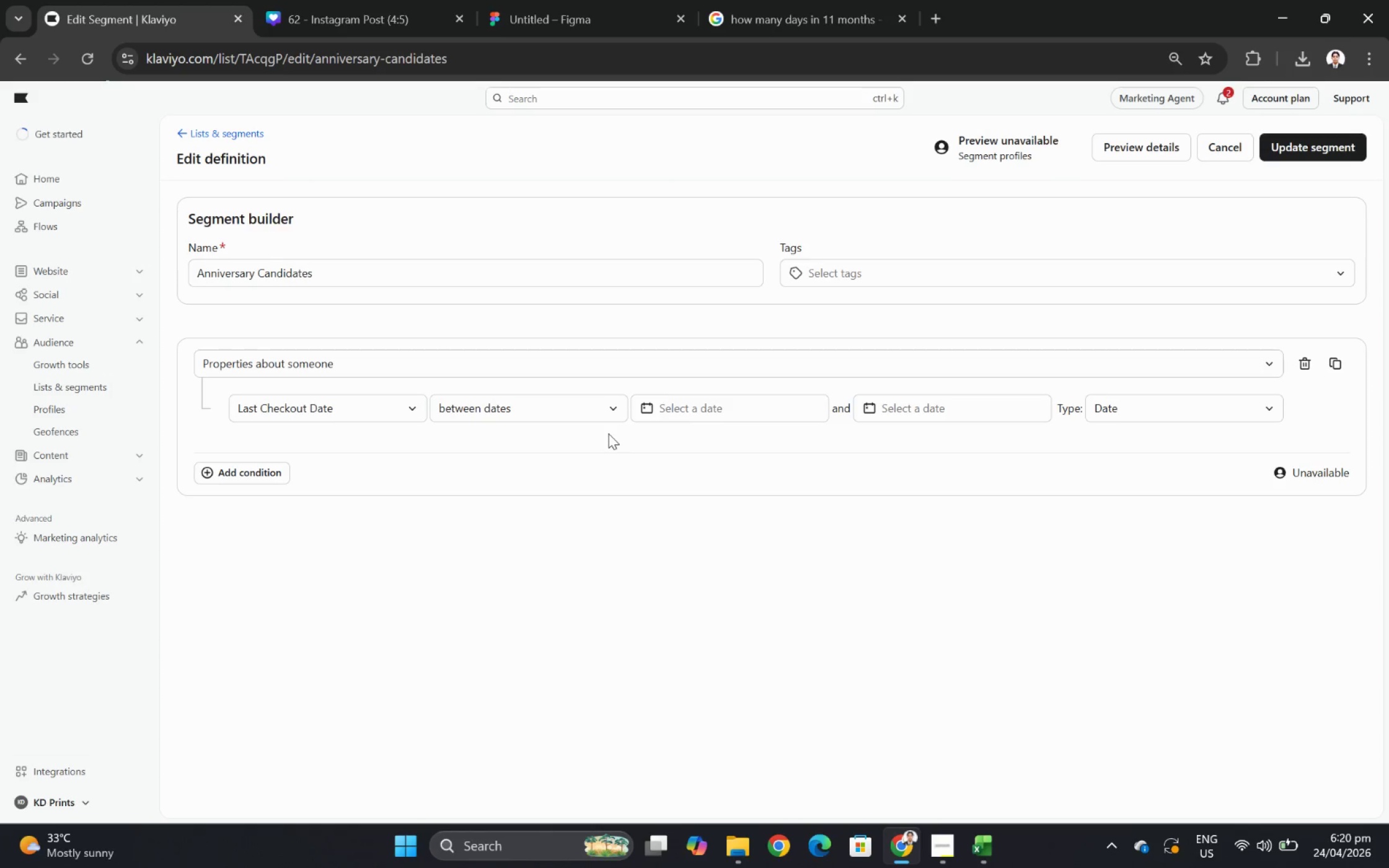 
scroll: coordinate [517, 576], scroll_direction: down, amount: 3.0
 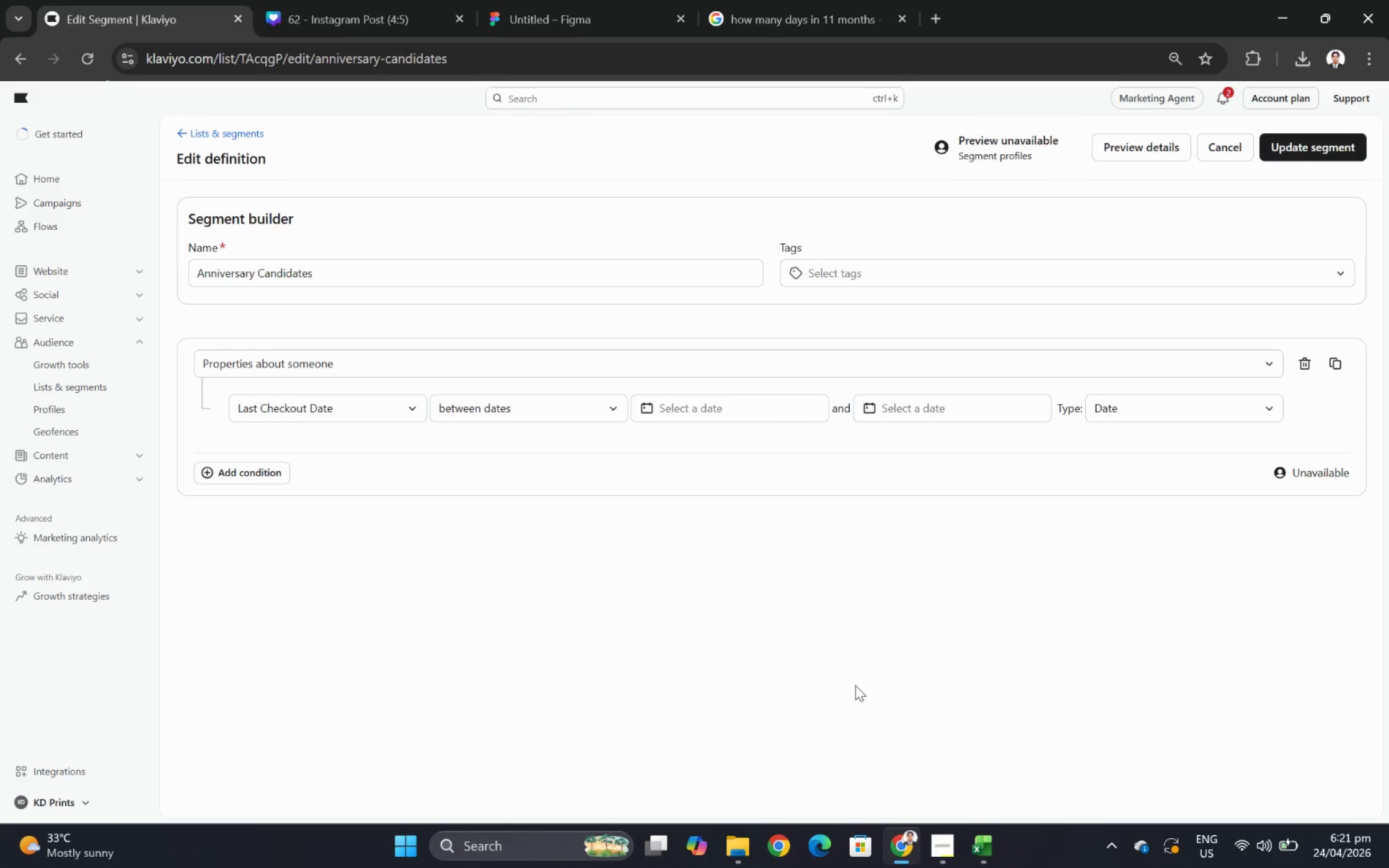 
wait(22.76)
 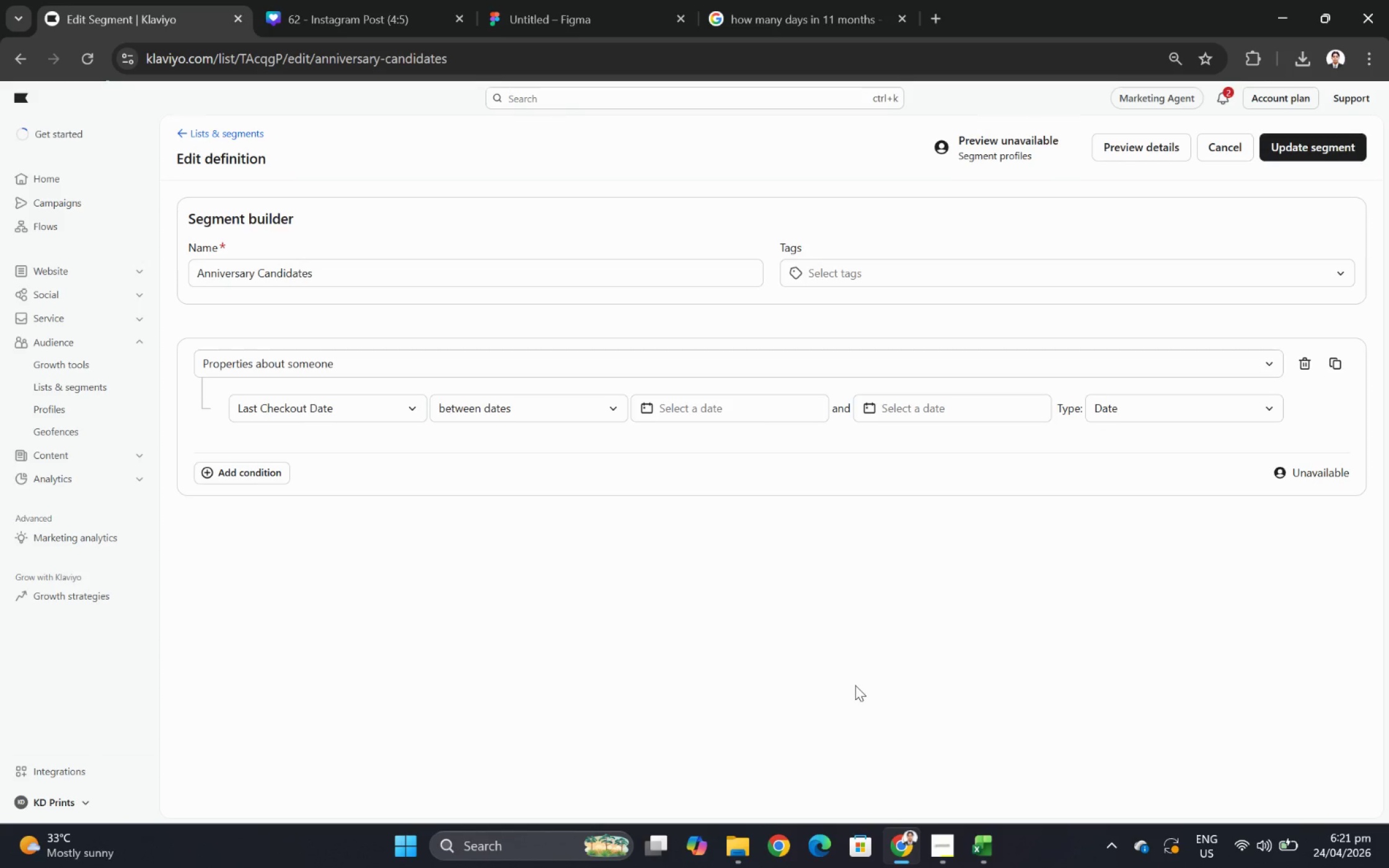 
scroll: coordinate [942, 650], scroll_direction: down, amount: 2.0
 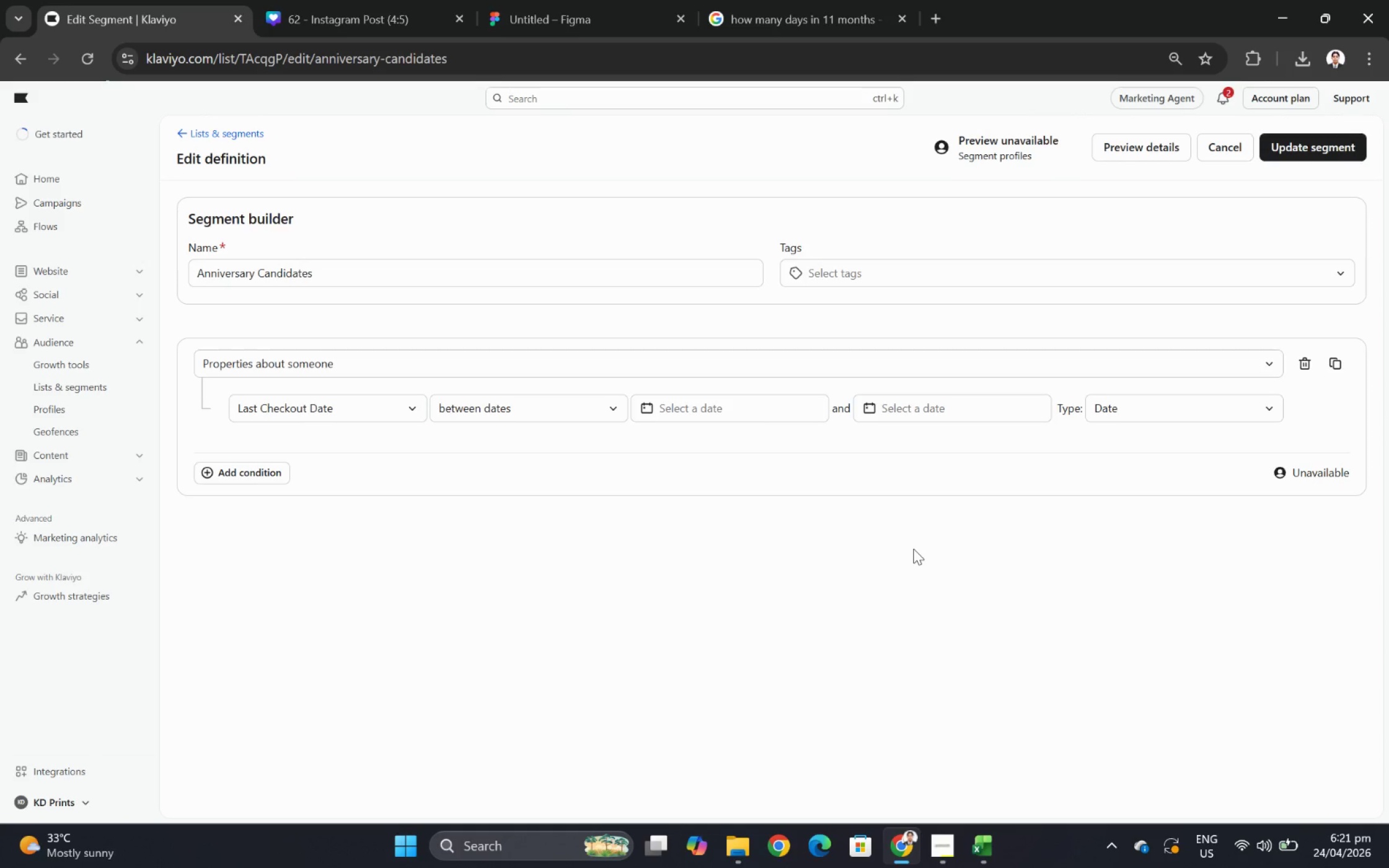 
wait(16.15)
 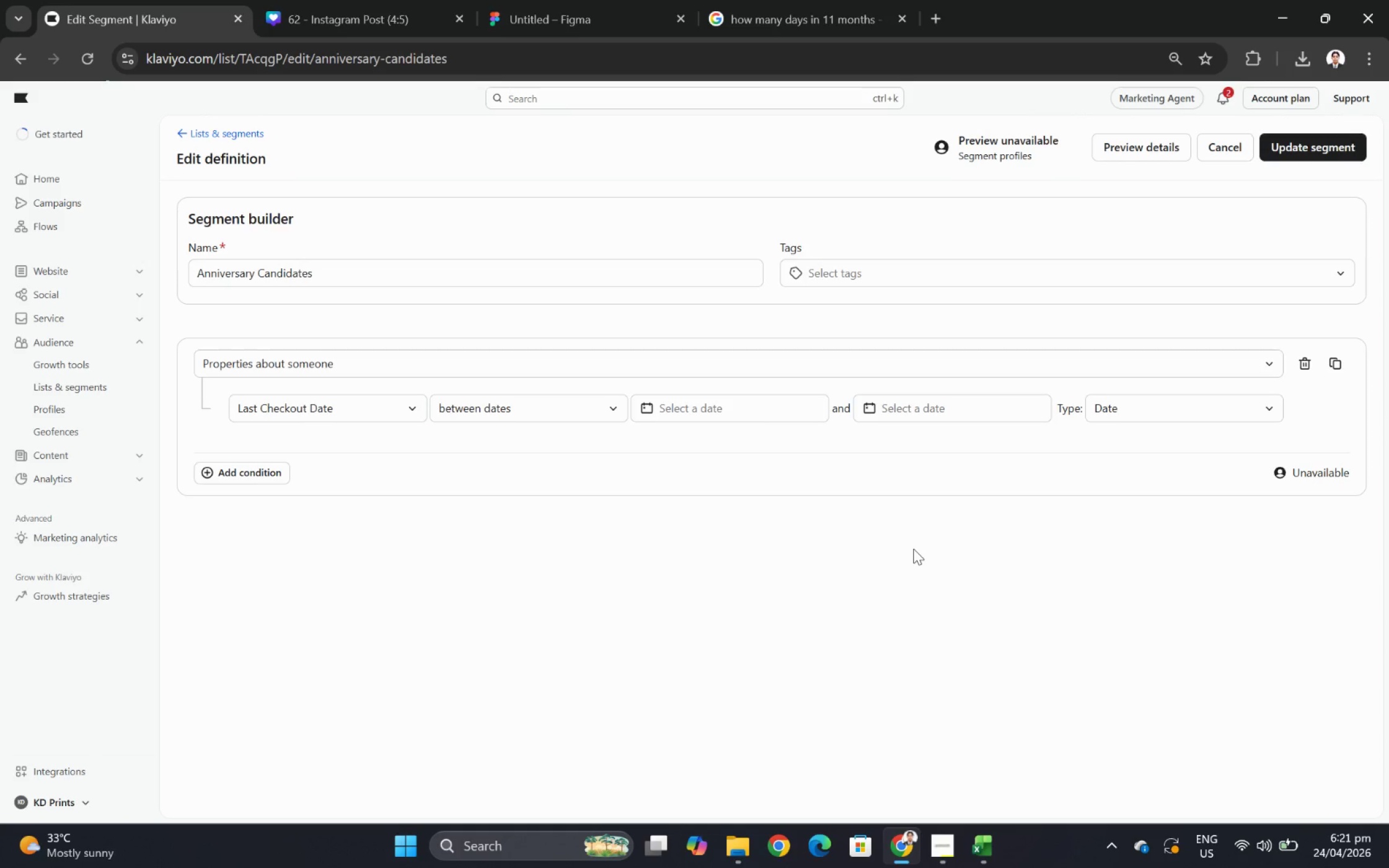 
scroll: coordinate [935, 573], scroll_direction: down, amount: 2.0
 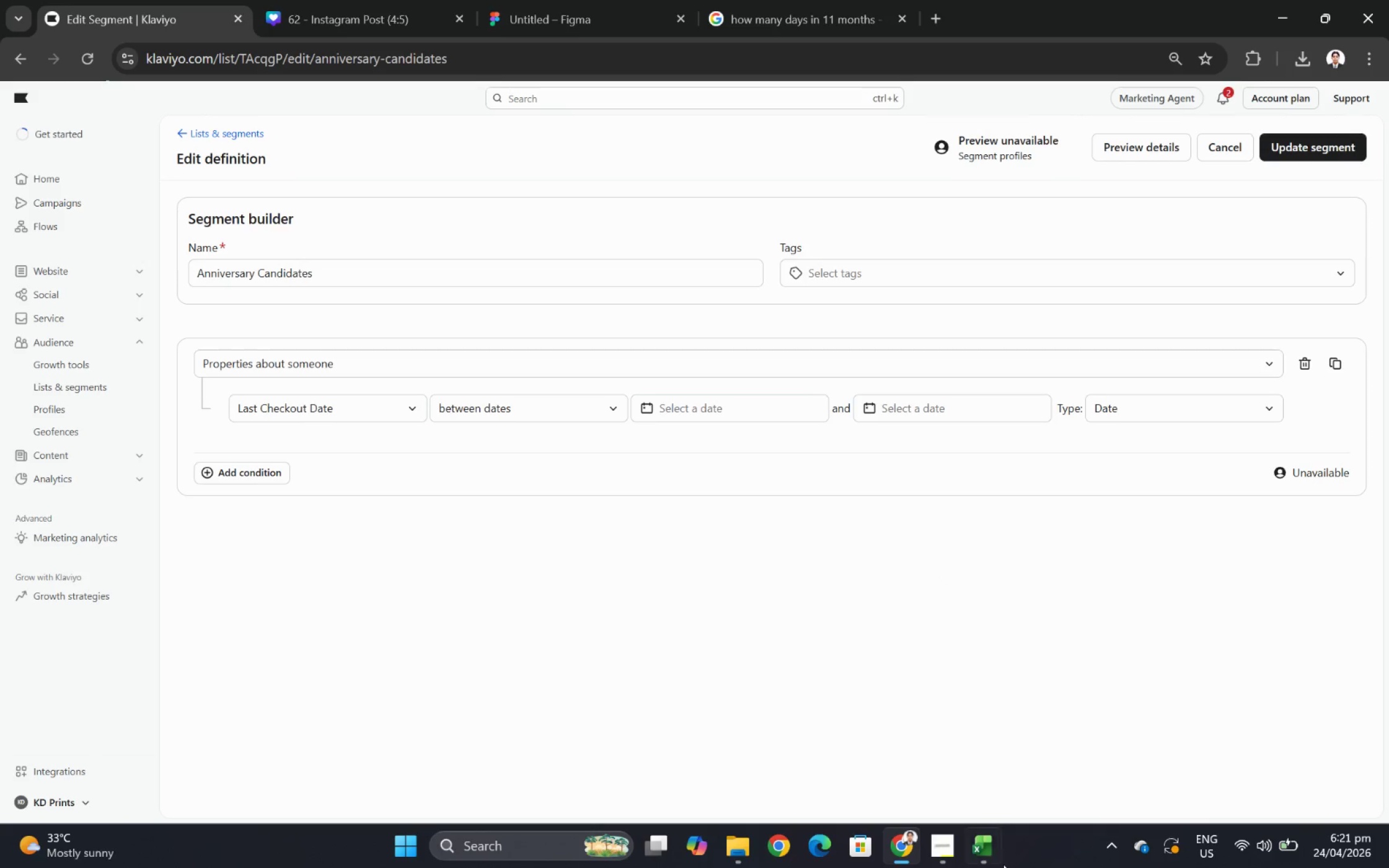 
left_click([948, 836])